 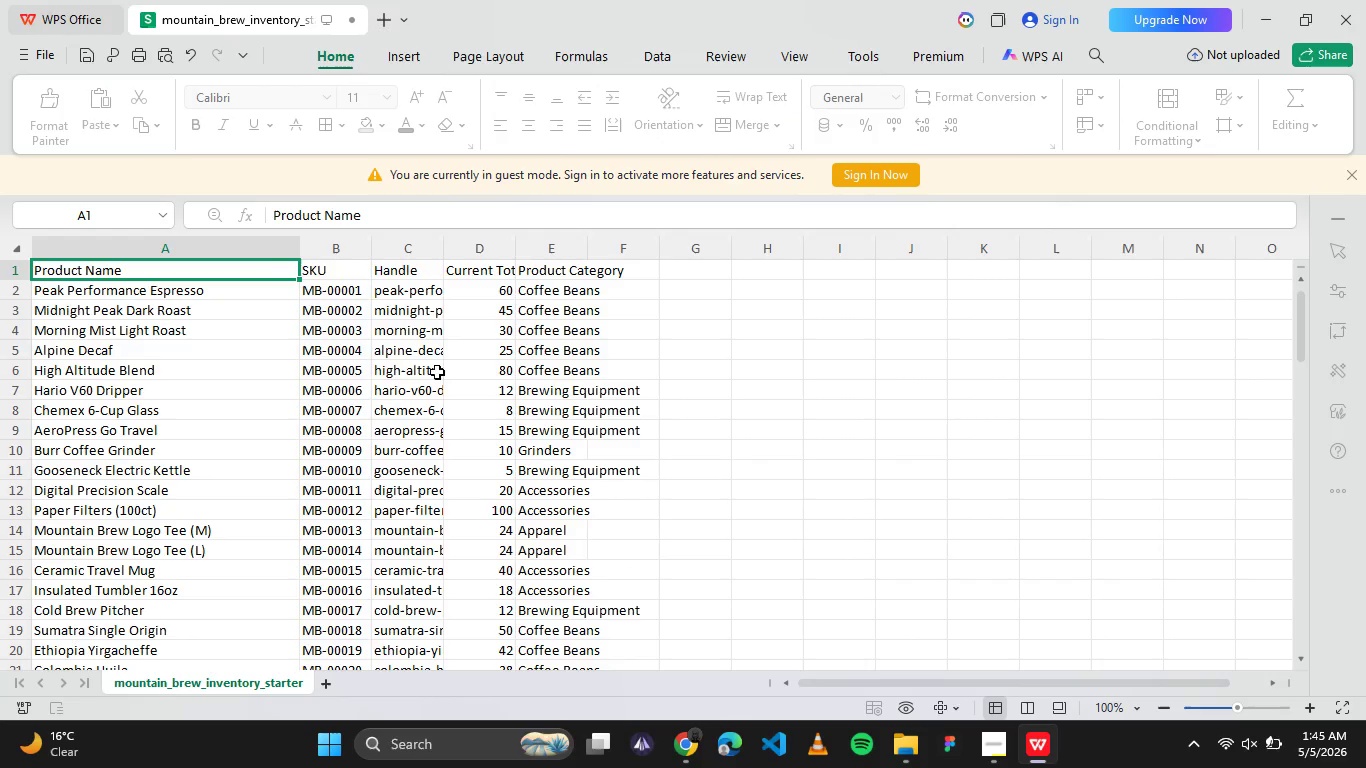 
left_click([231, 514])
 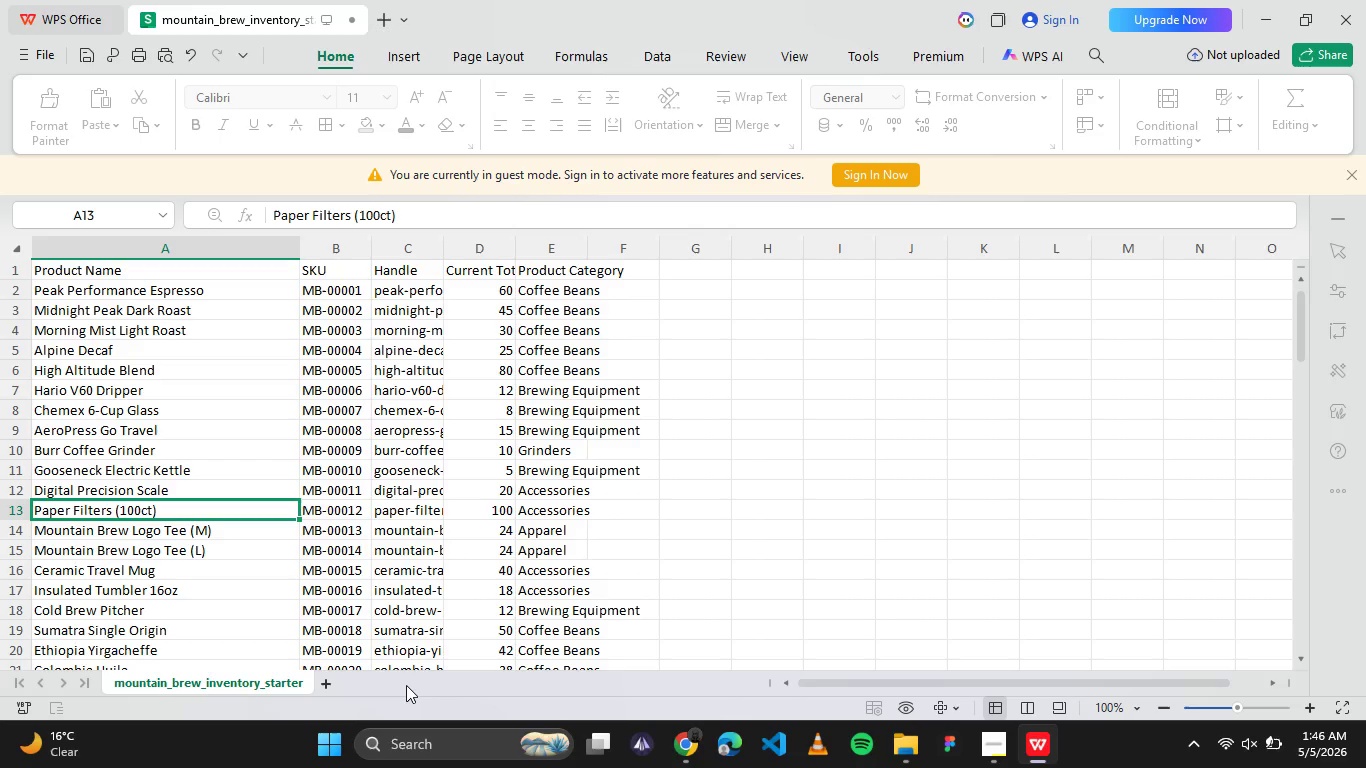 
wait(102.91)
 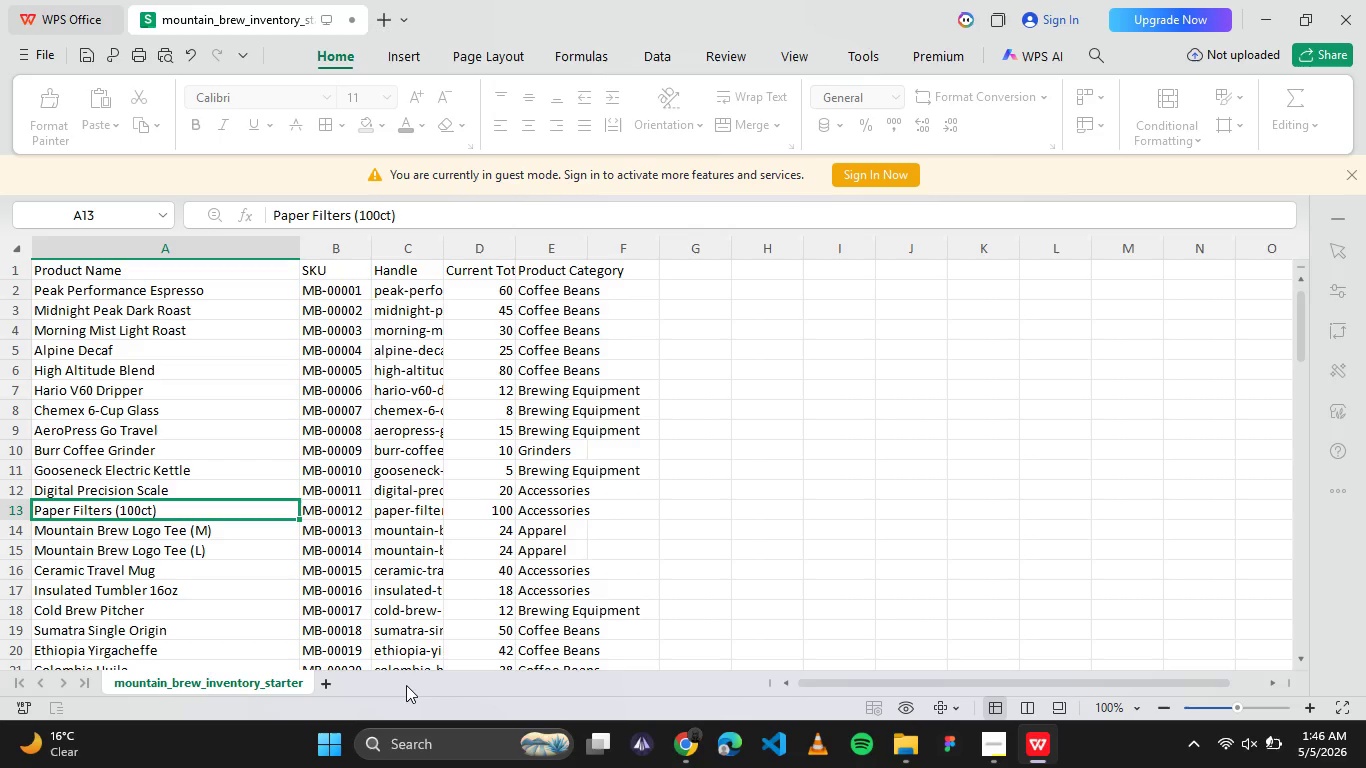 
left_click([93, 300])
 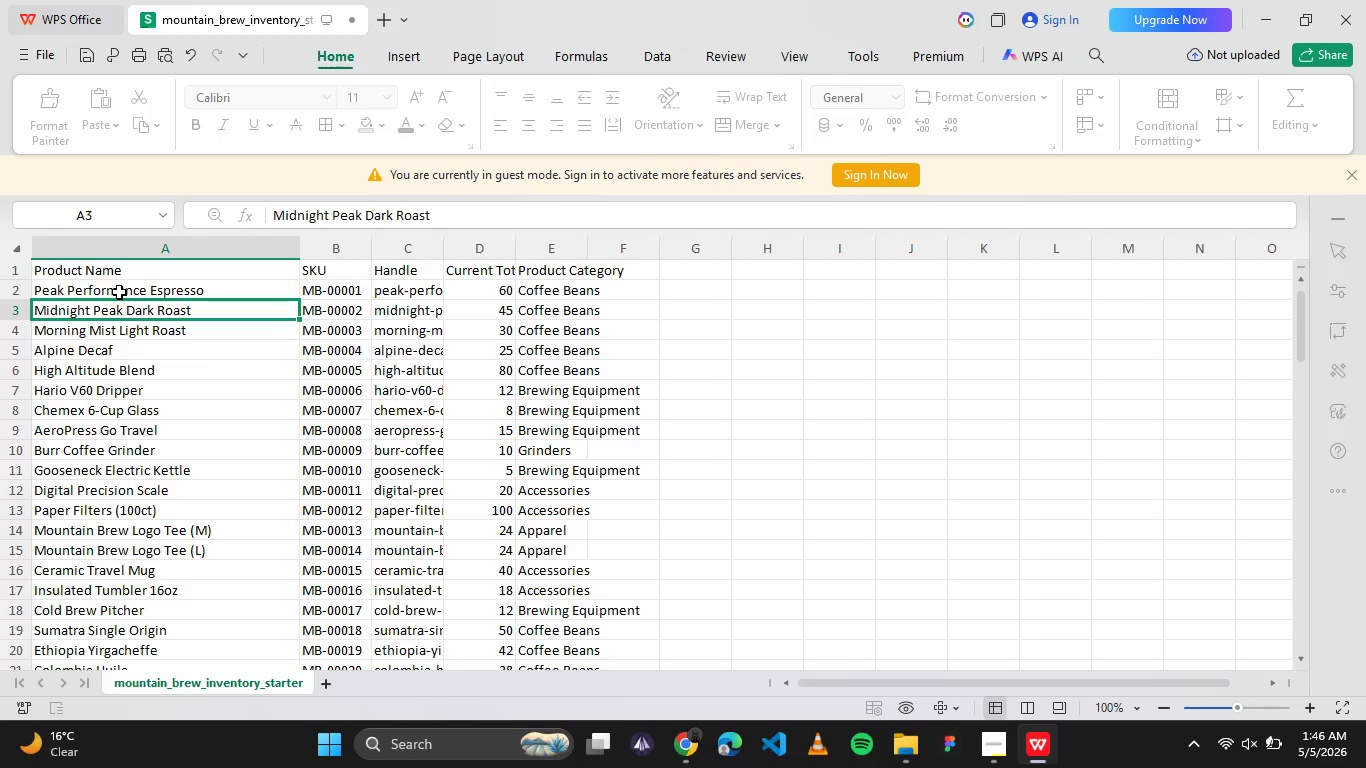 
left_click([119, 291])
 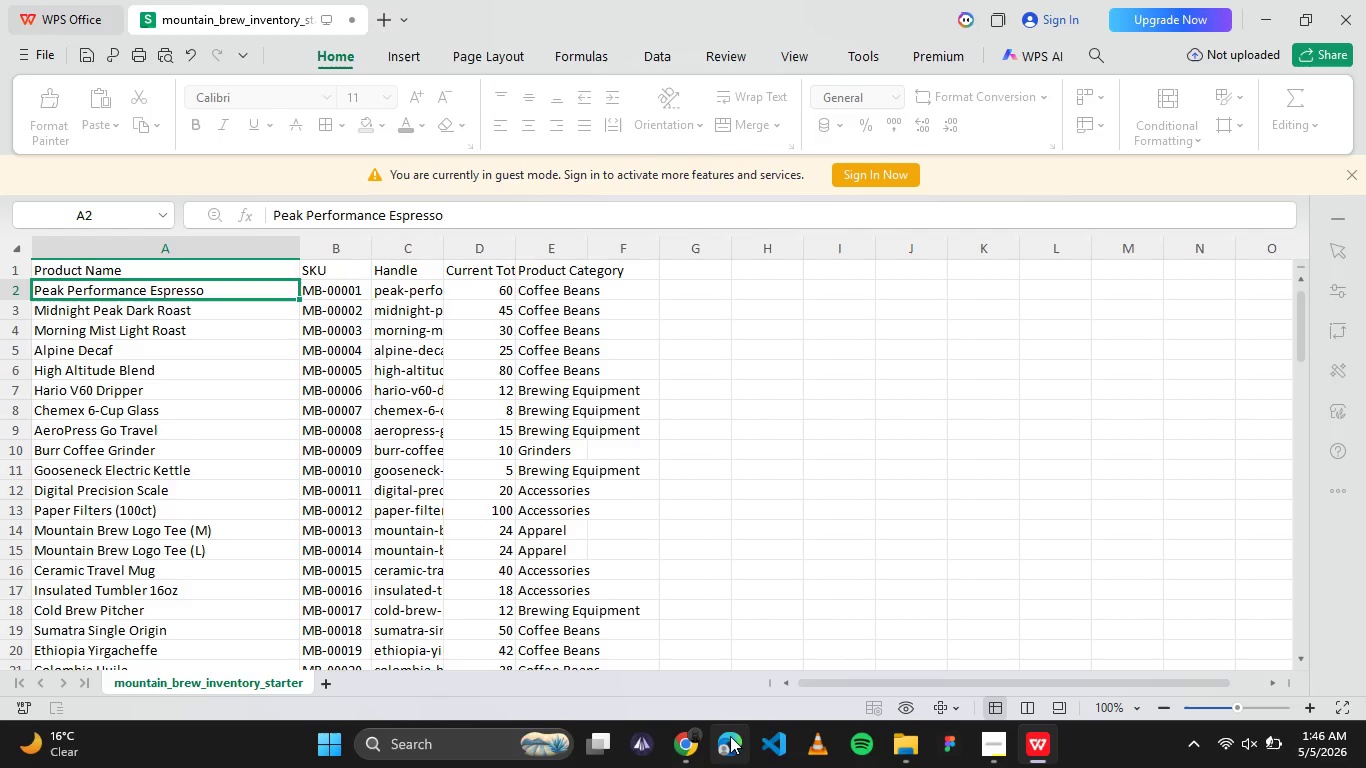 
left_click([692, 747])
 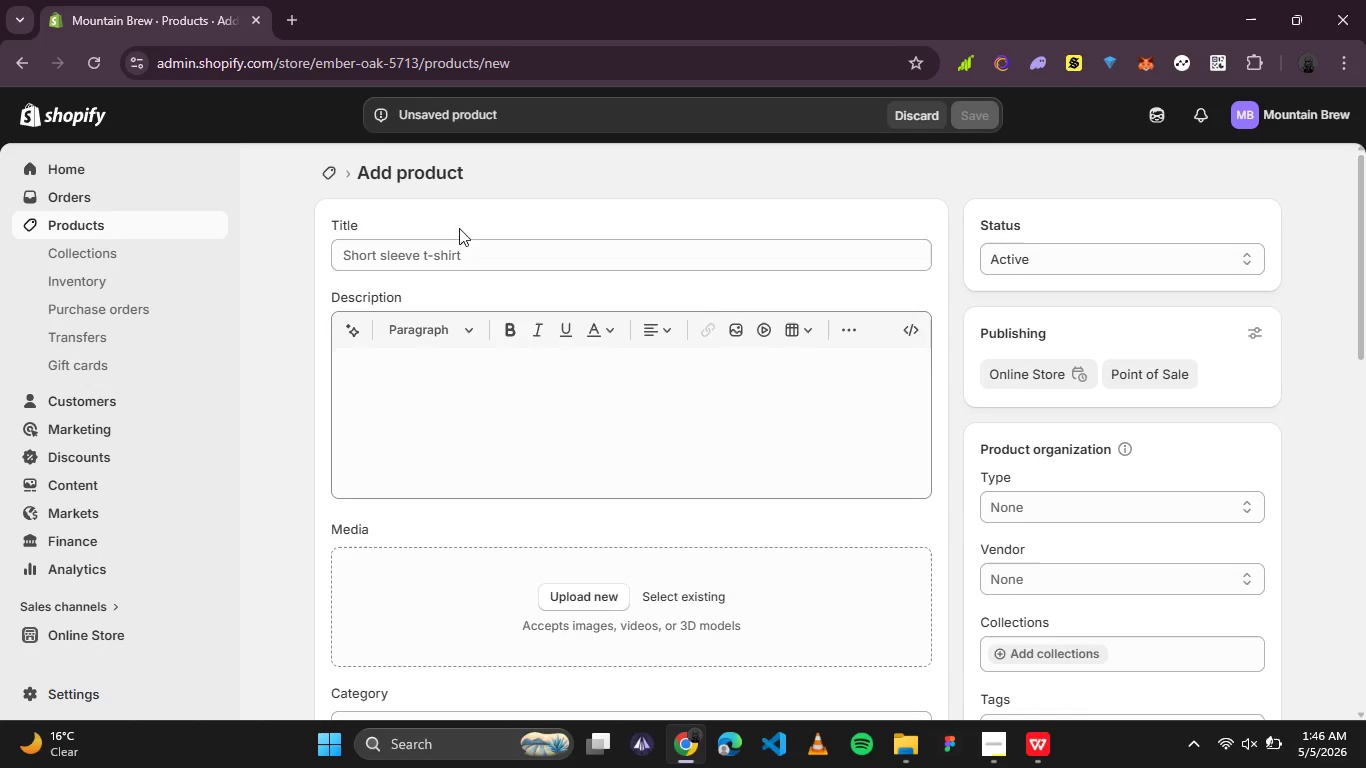 
left_click([468, 244])
 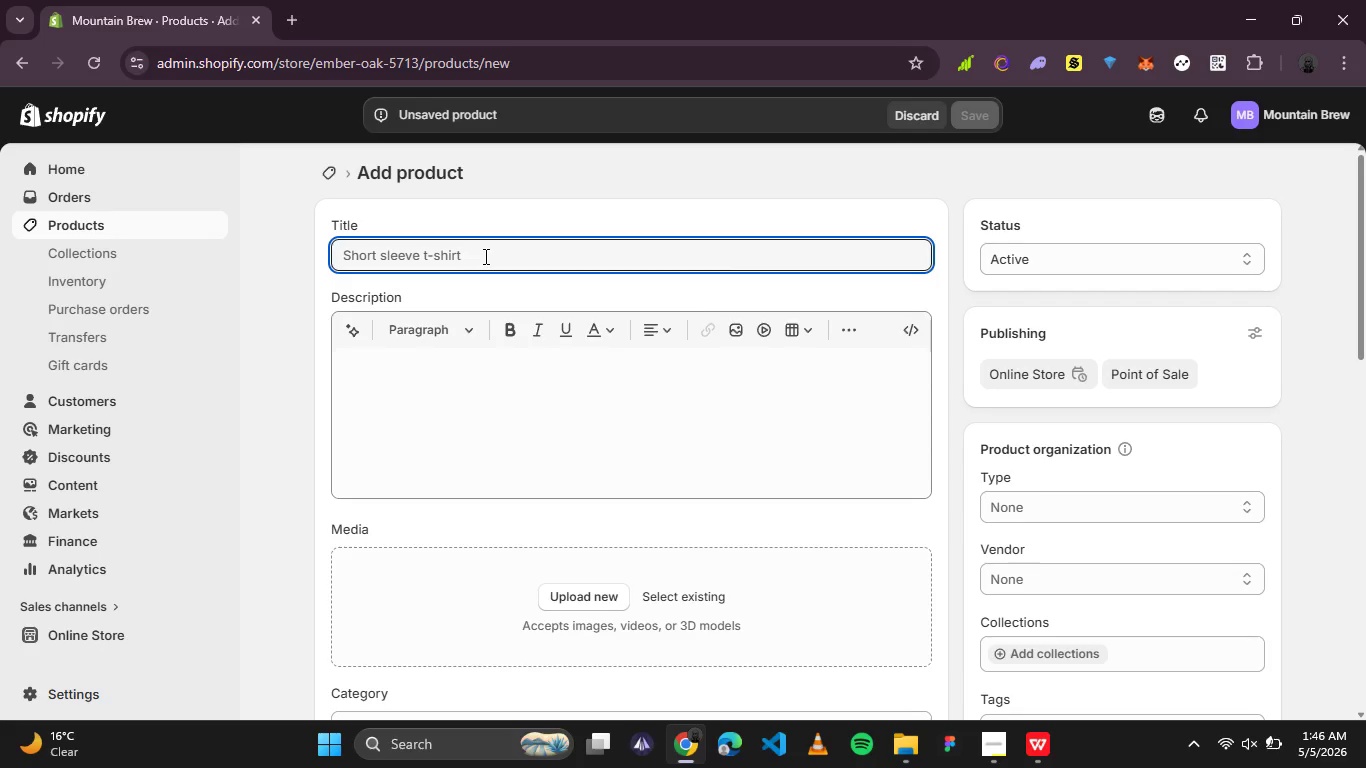 
type(Peak Performance Espresso)
 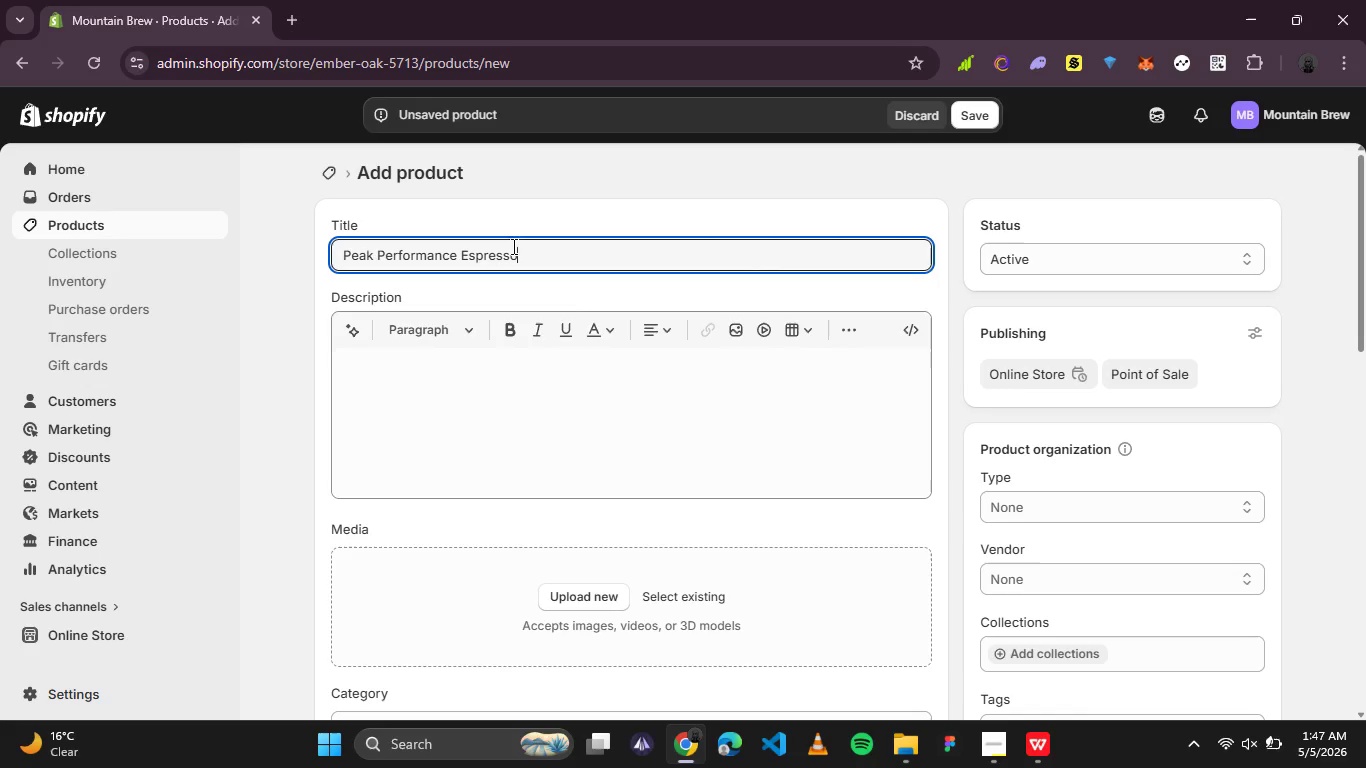 
left_click([609, 440])
 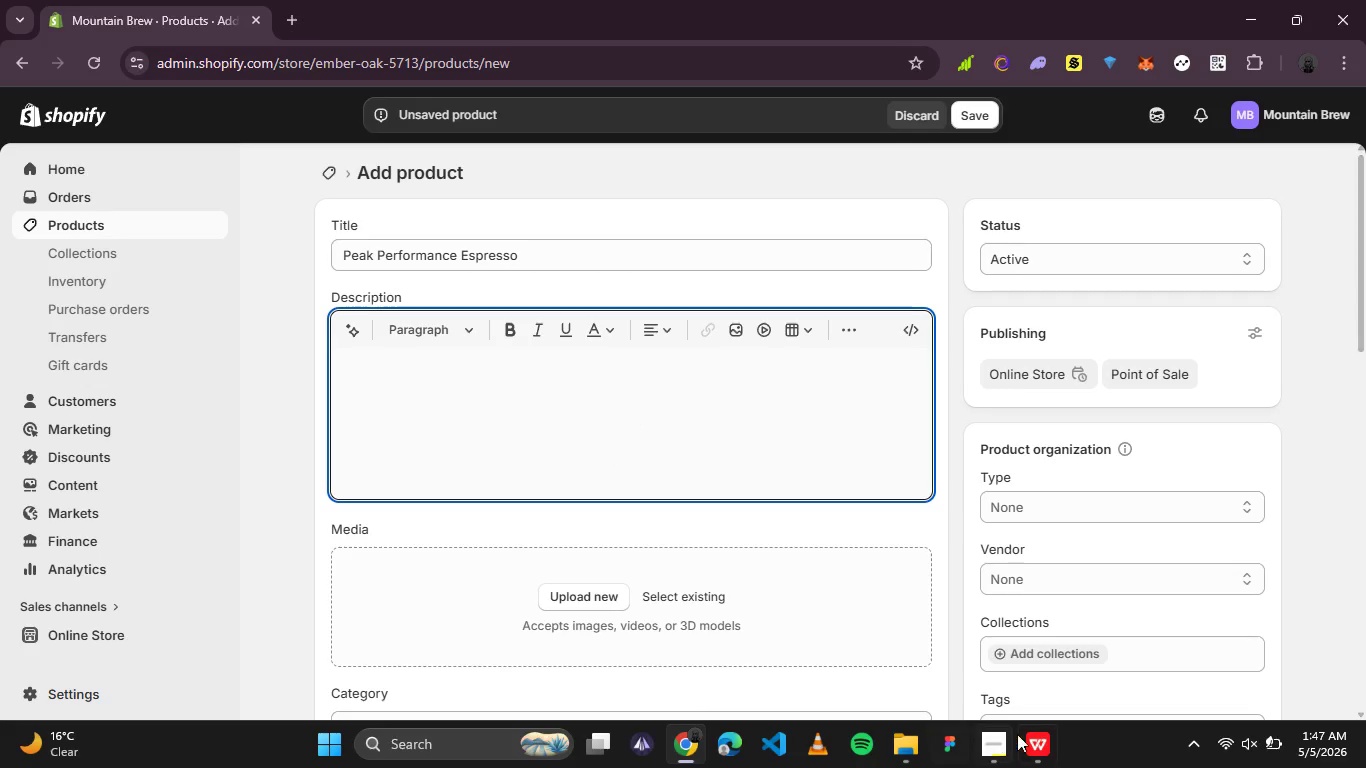 
left_click([1025, 737])
 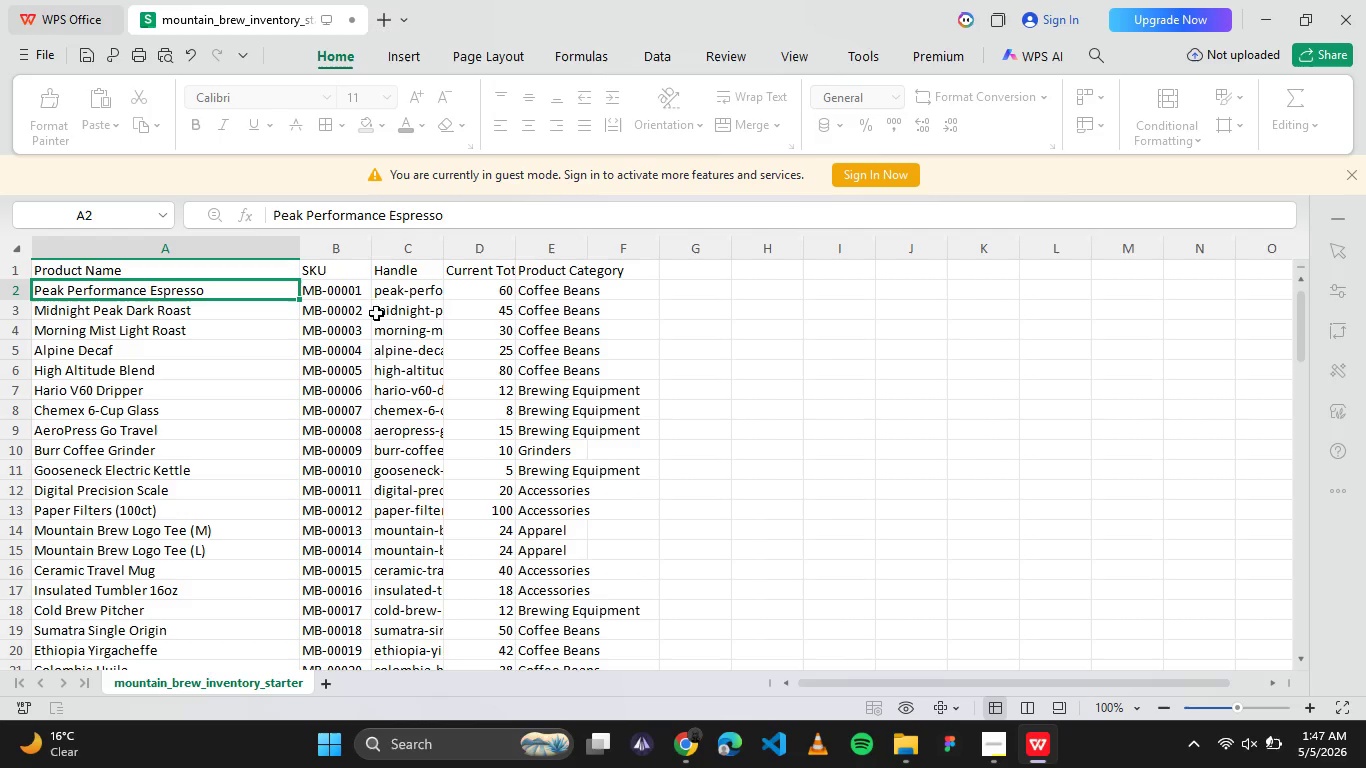 
left_click([395, 297])
 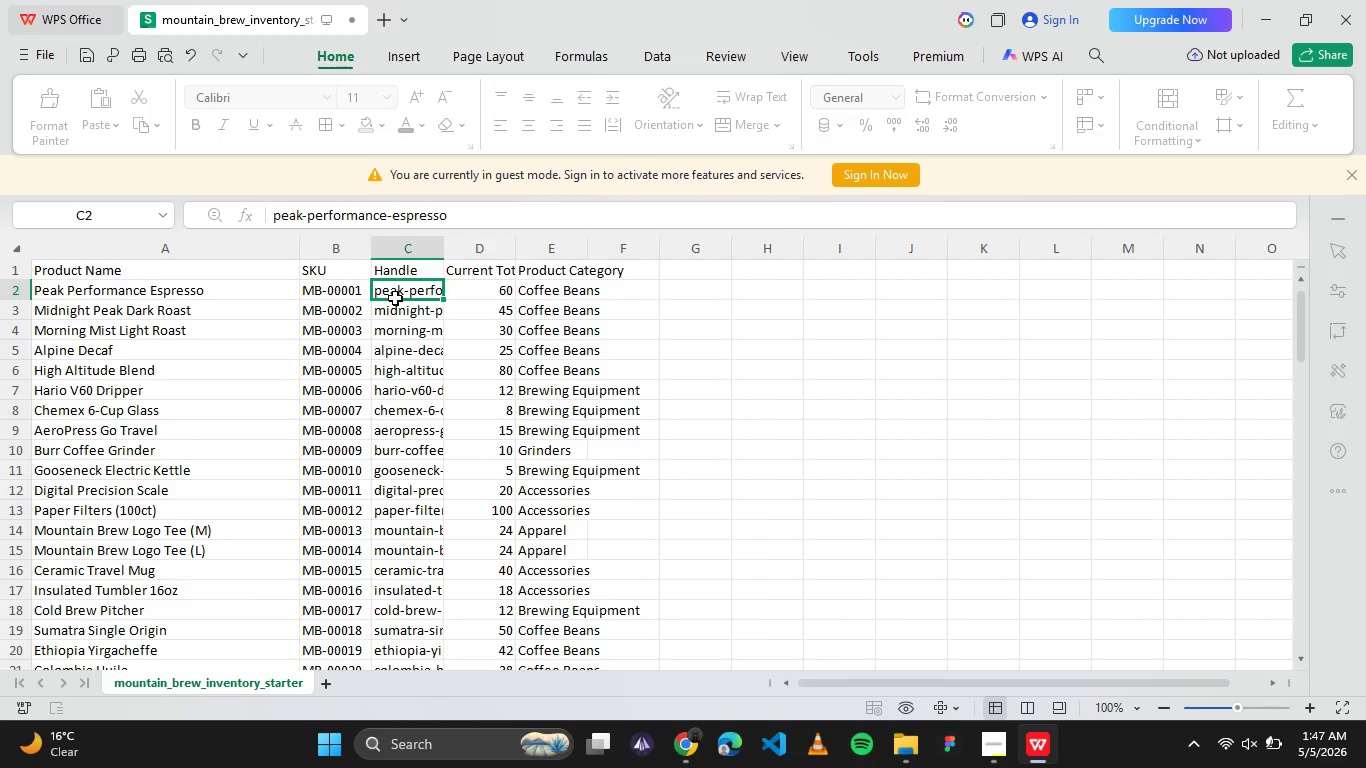 
key(Control+C)
 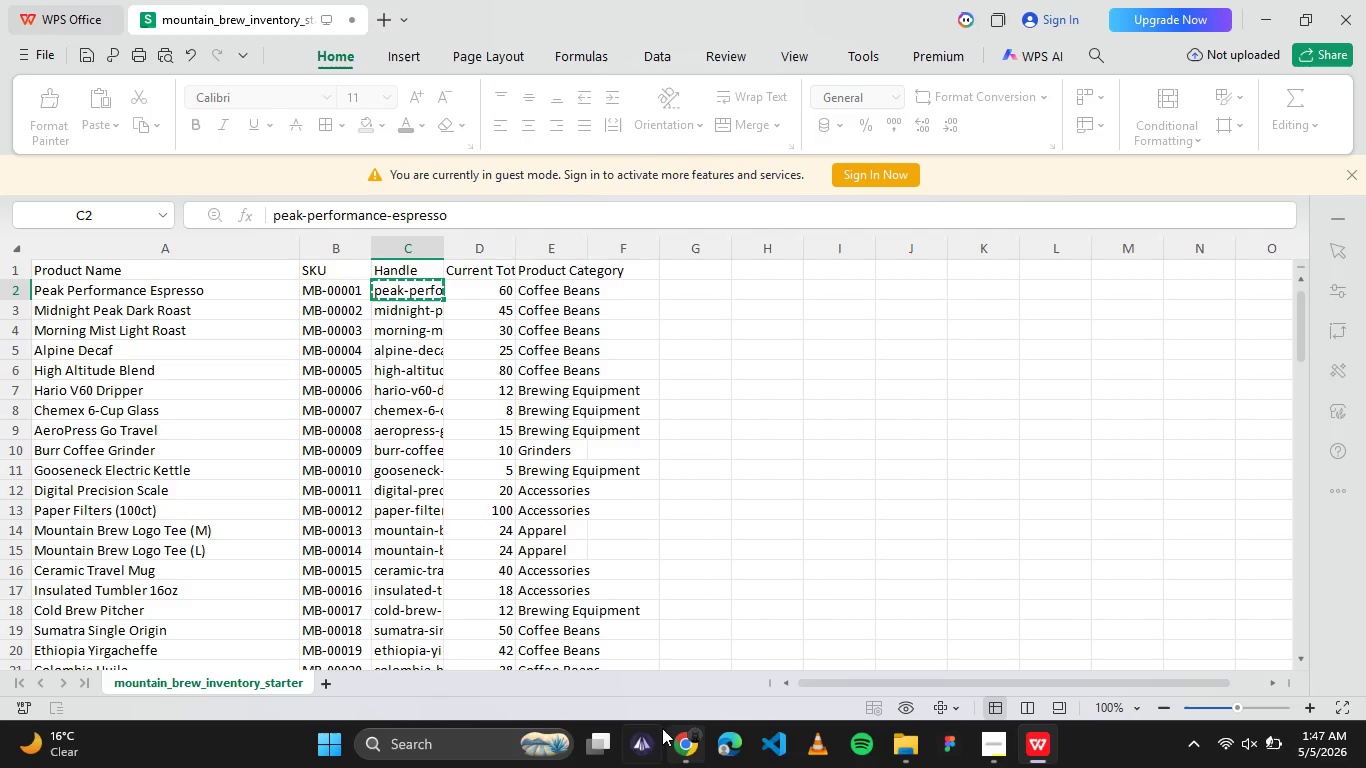 
left_click([679, 732])
 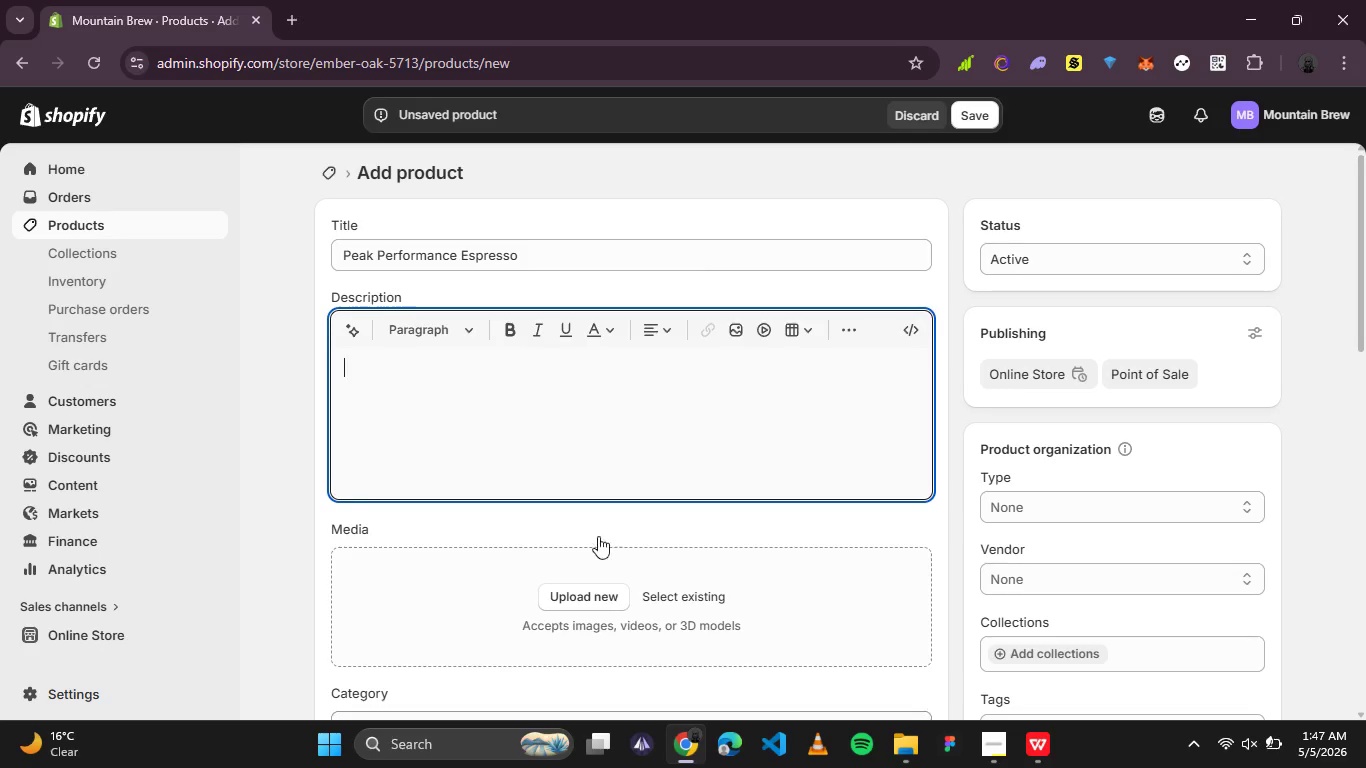 
scroll: coordinate [598, 536], scroll_direction: down, amount: 12.0
 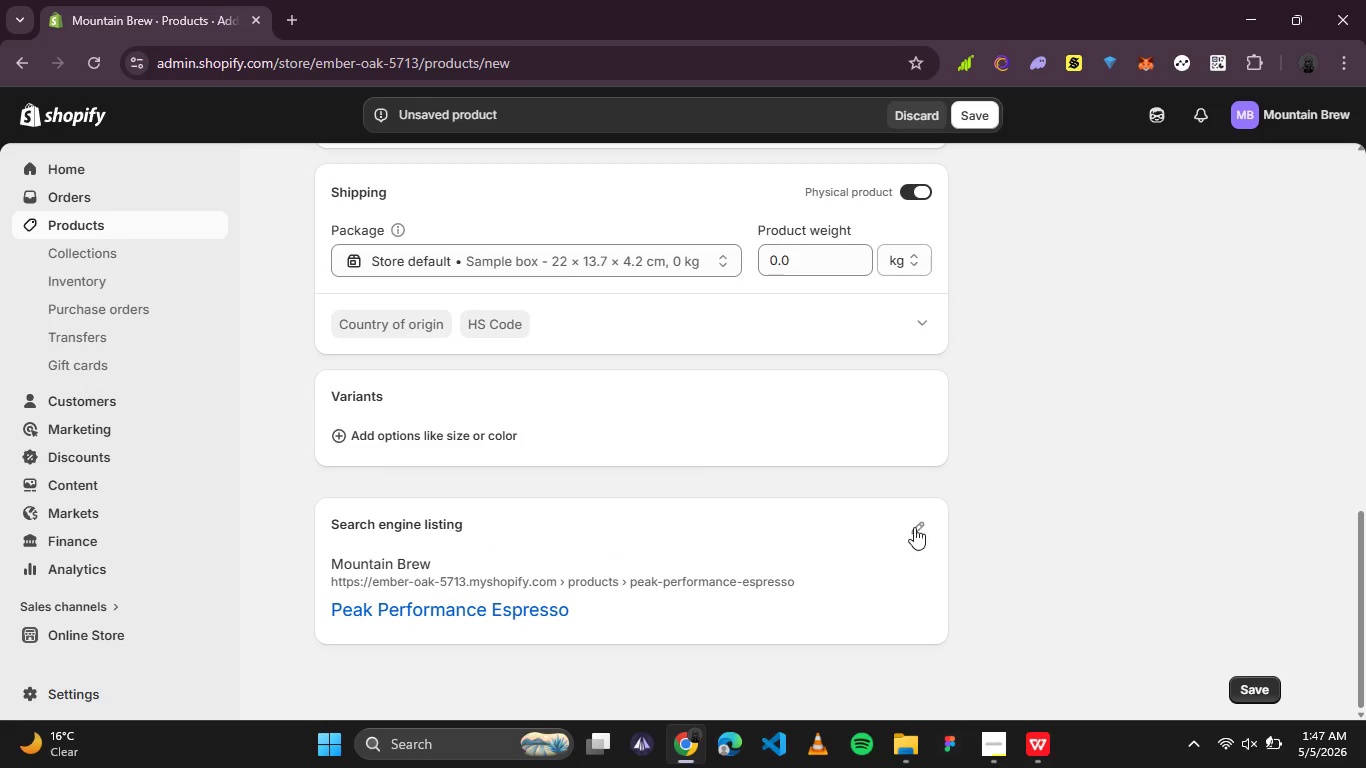 
left_click([920, 527])
 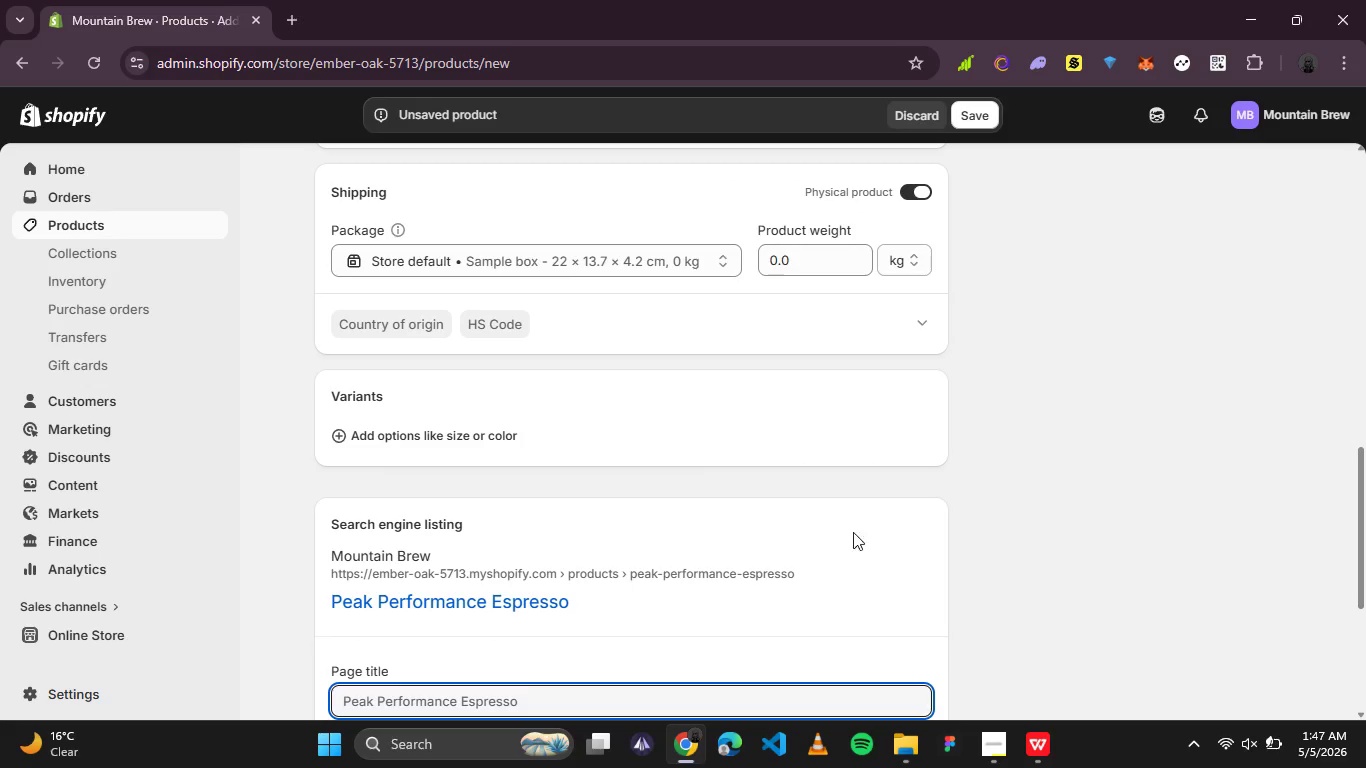 
scroll: coordinate [755, 513], scroll_direction: down, amount: 6.0
 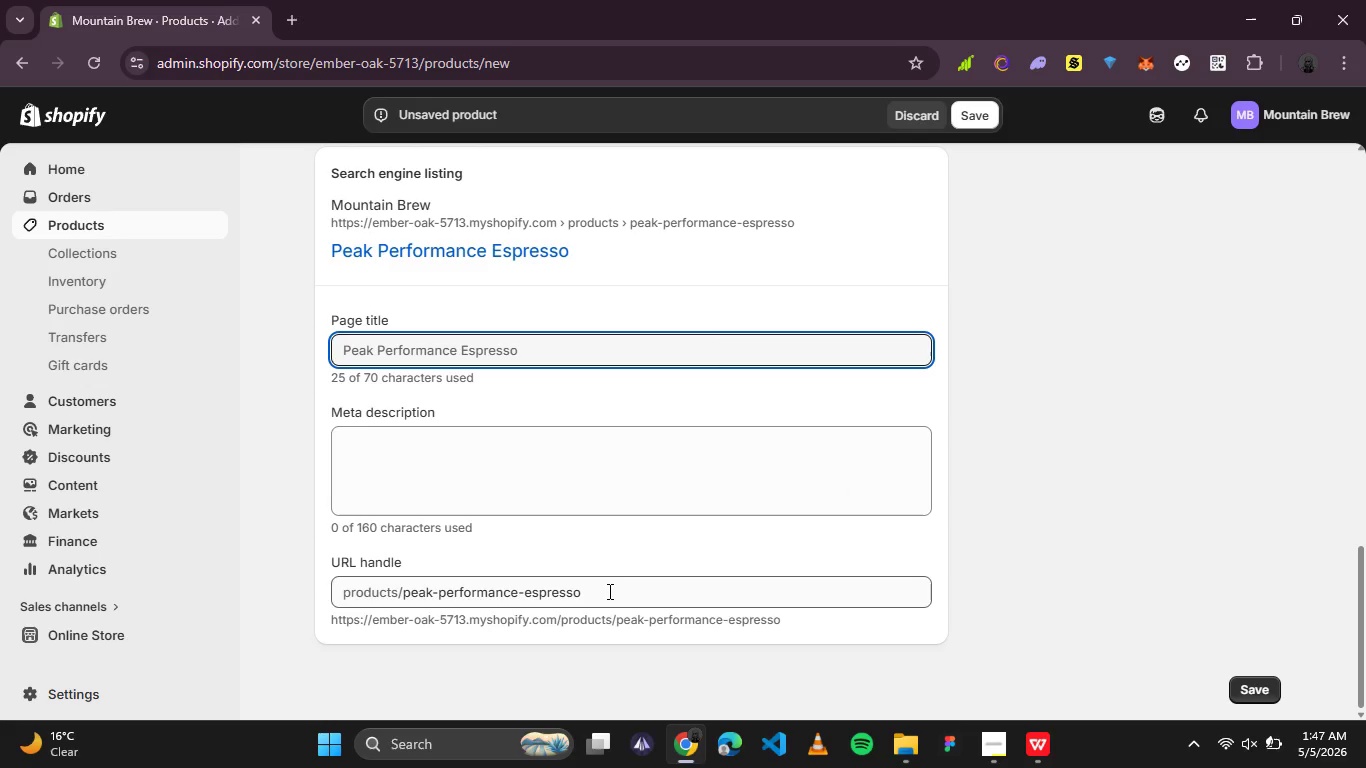 
left_click_drag(start_coordinate=[608, 591], to_coordinate=[289, 607])
 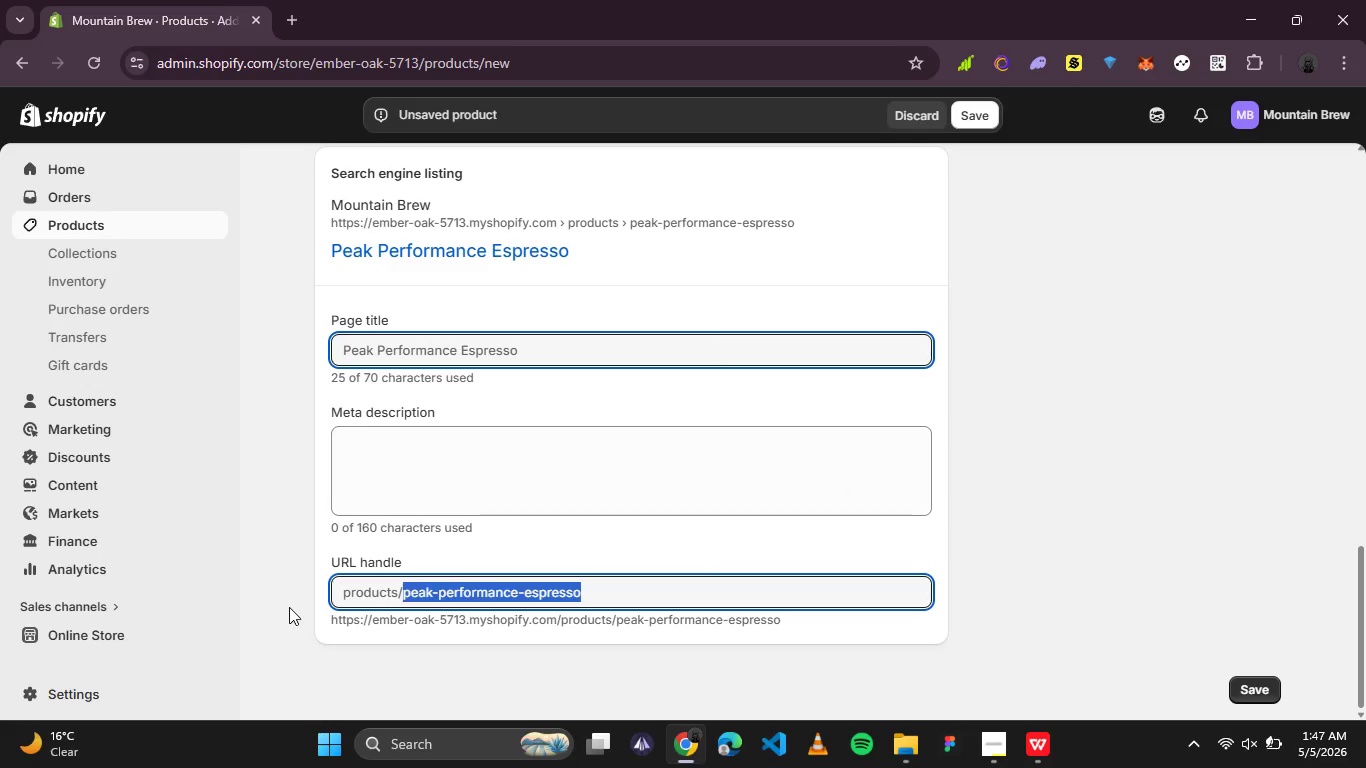 
key(Control+V)
 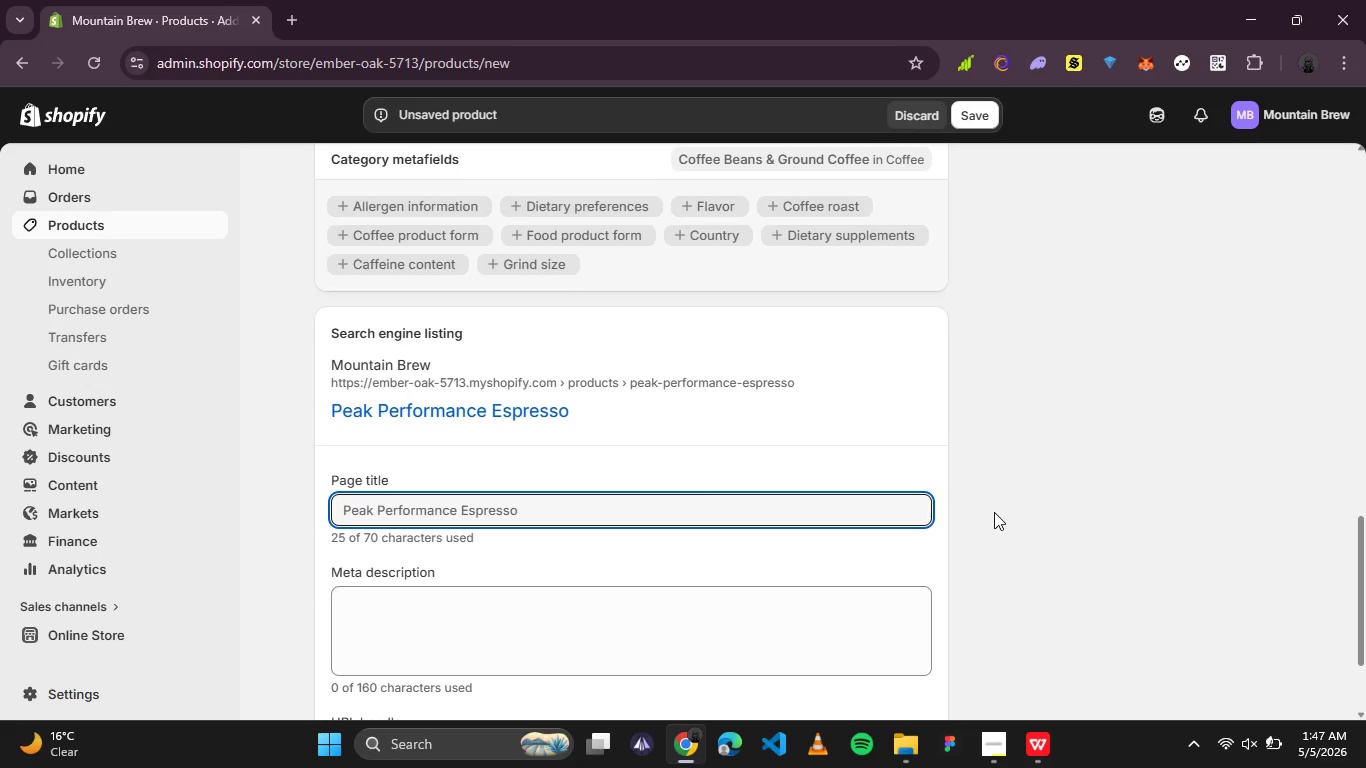 
scroll: coordinate [950, 531], scroll_direction: down, amount: 6.0
 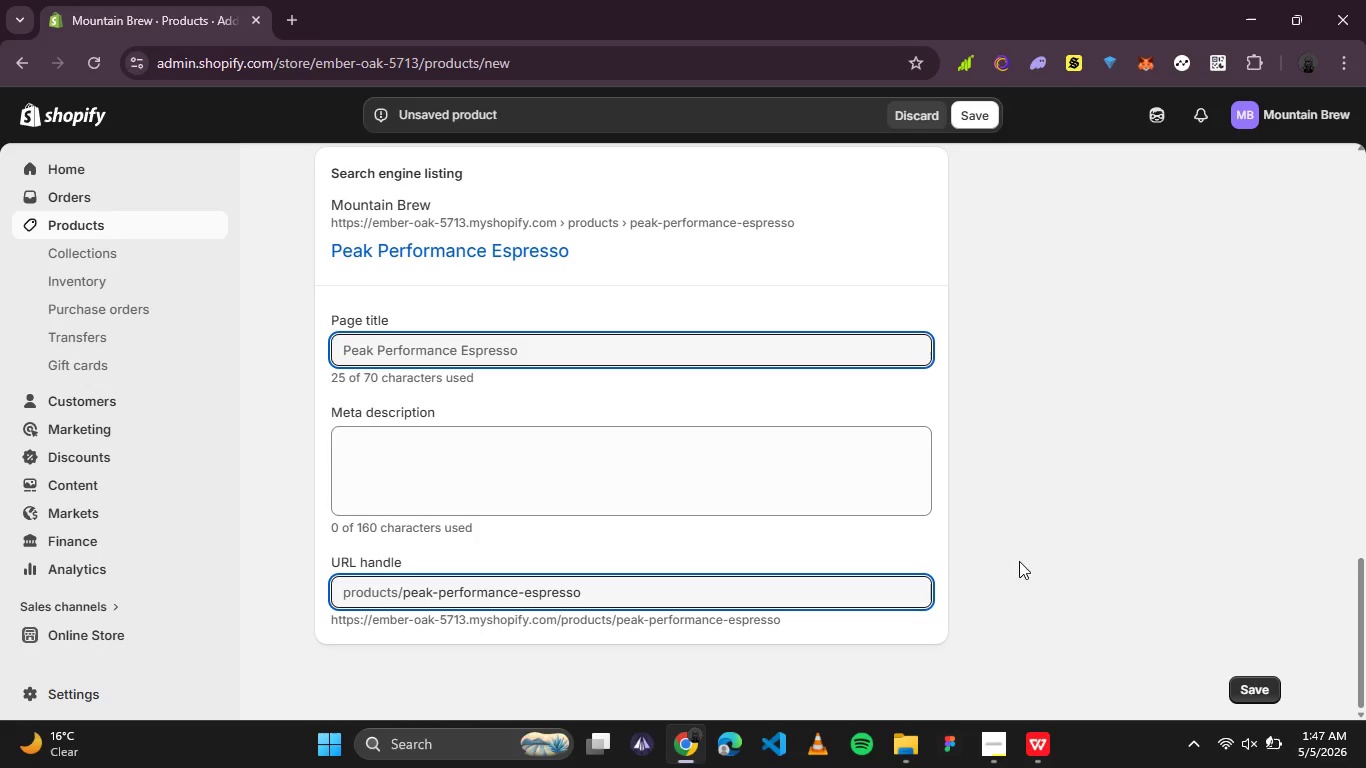 
scroll: coordinate [1111, 591], scroll_direction: up, amount: 5.0
 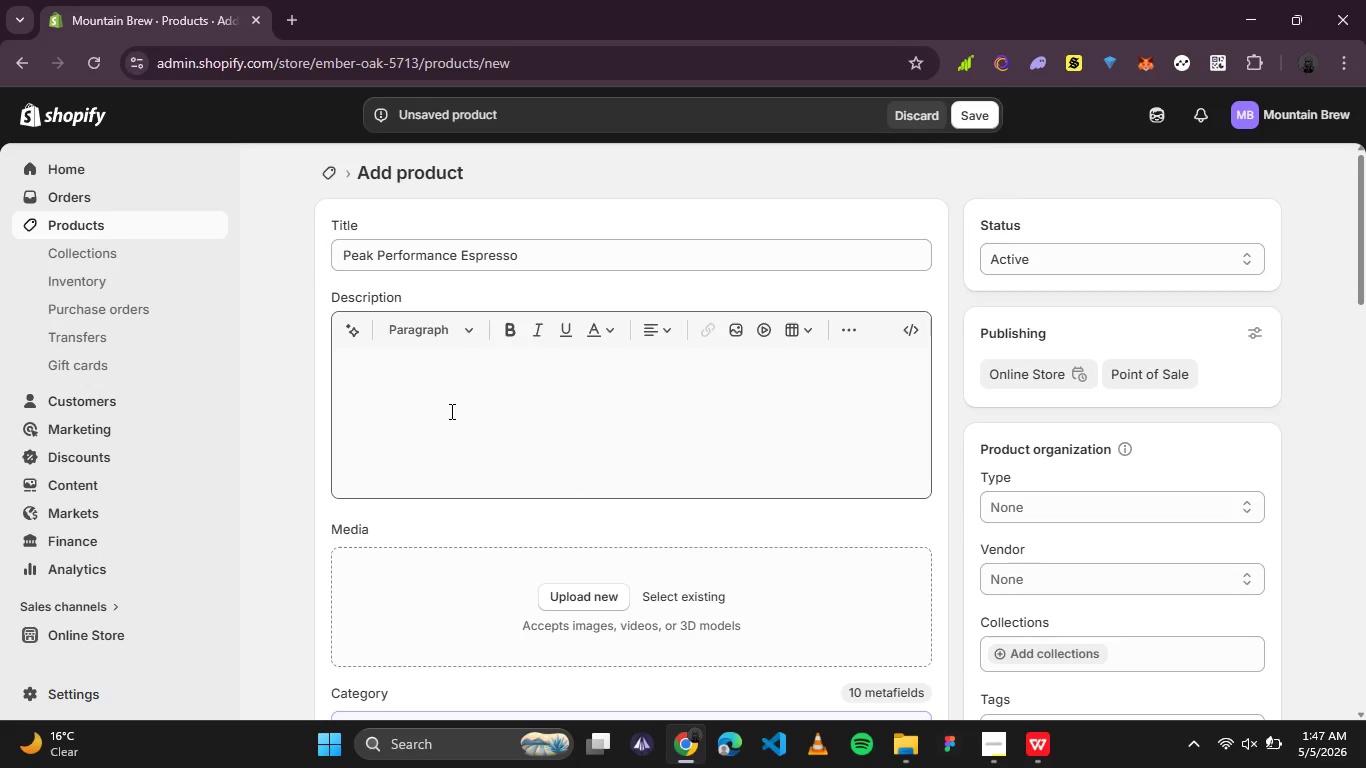 
left_click([450, 411])
 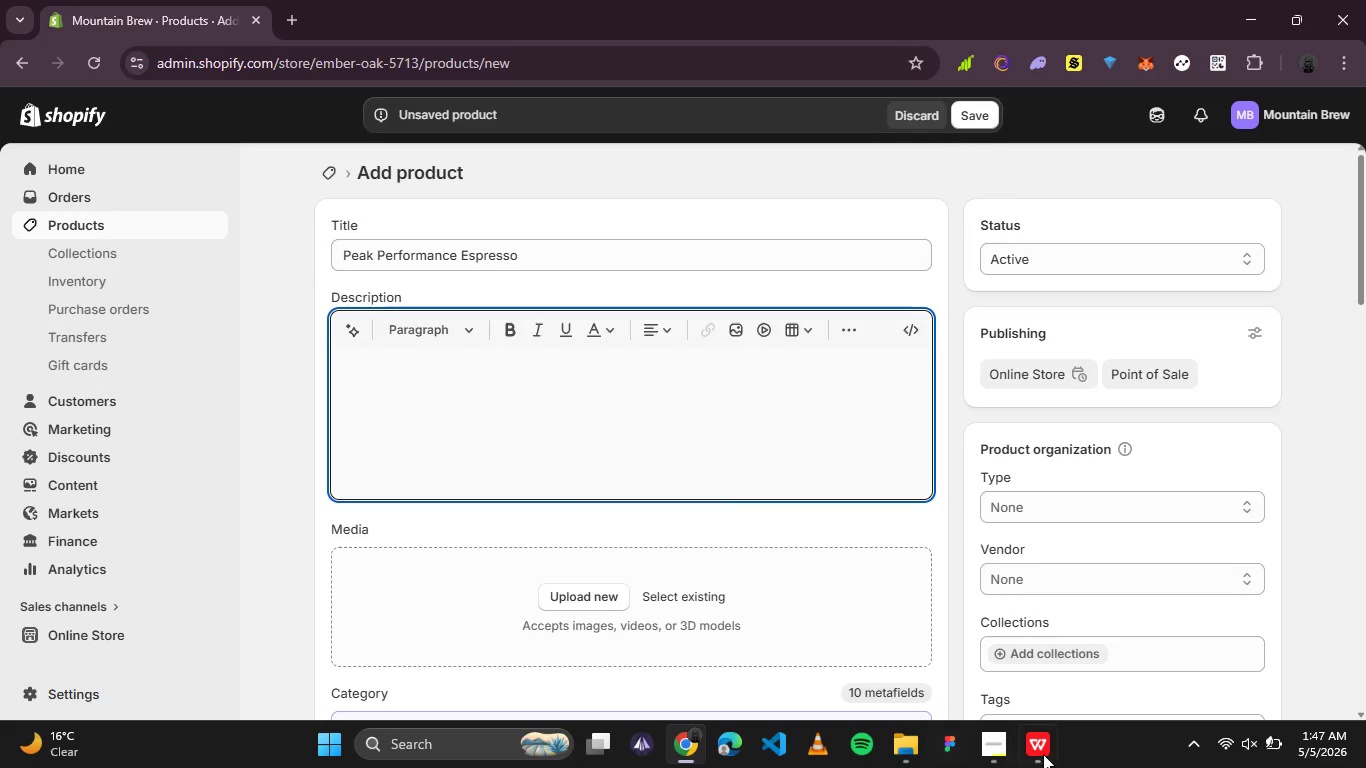 
left_click([1043, 754])
 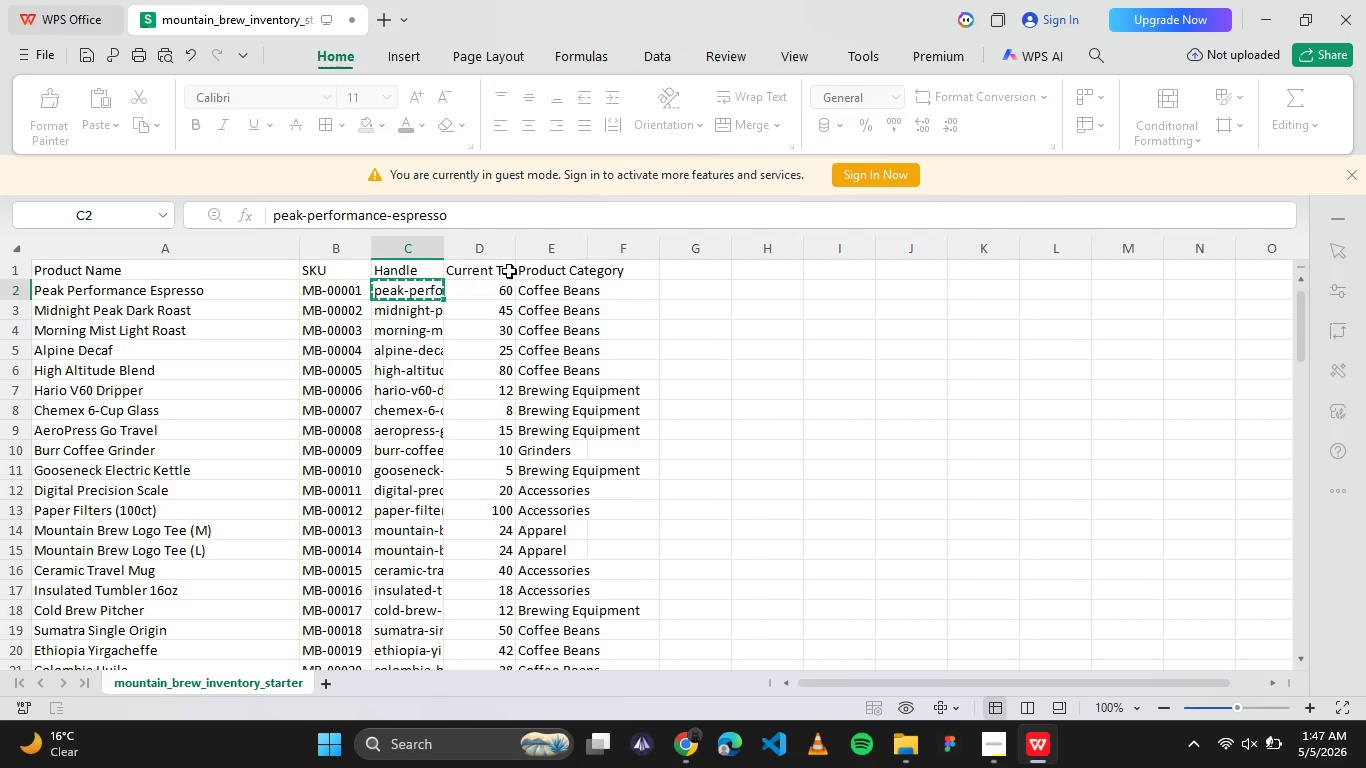 
left_click_drag(start_coordinate=[511, 257], to_coordinate=[660, 269])
 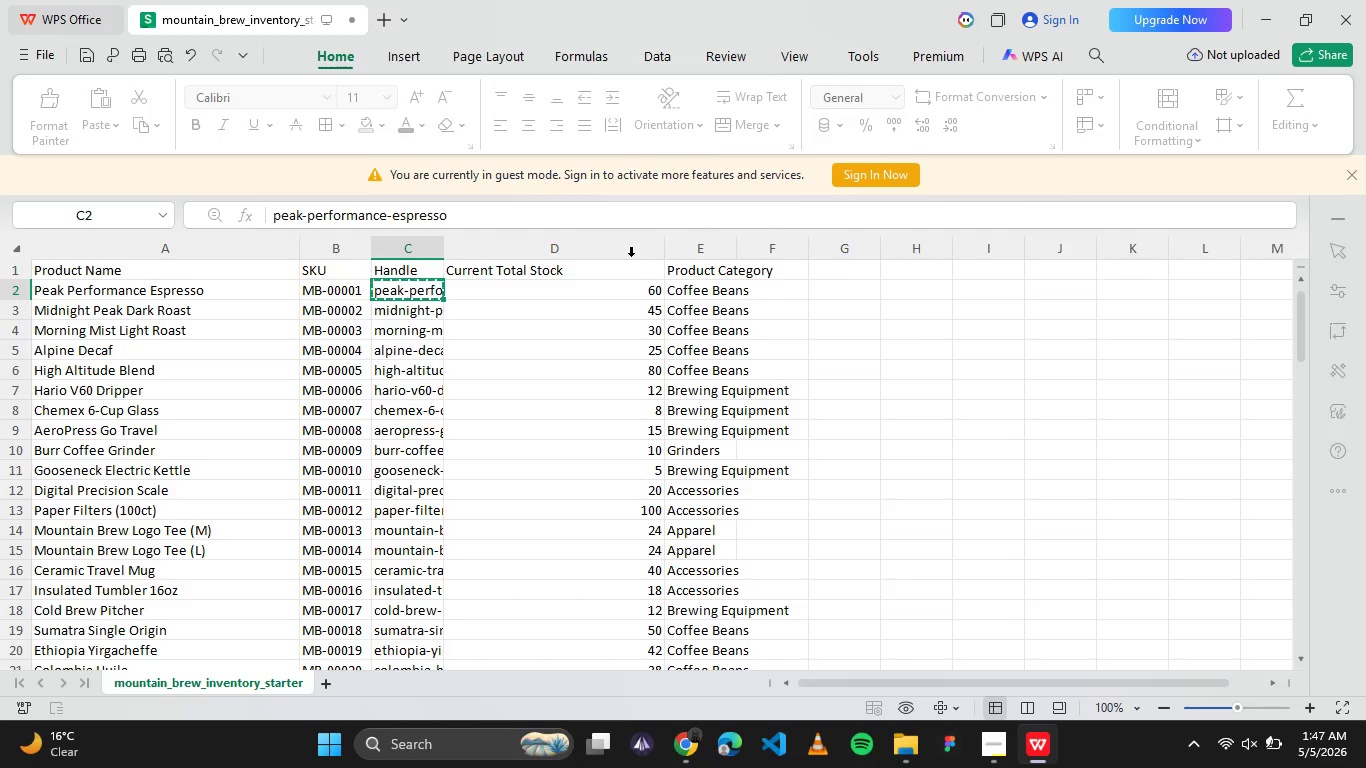 
wait(15.02)
 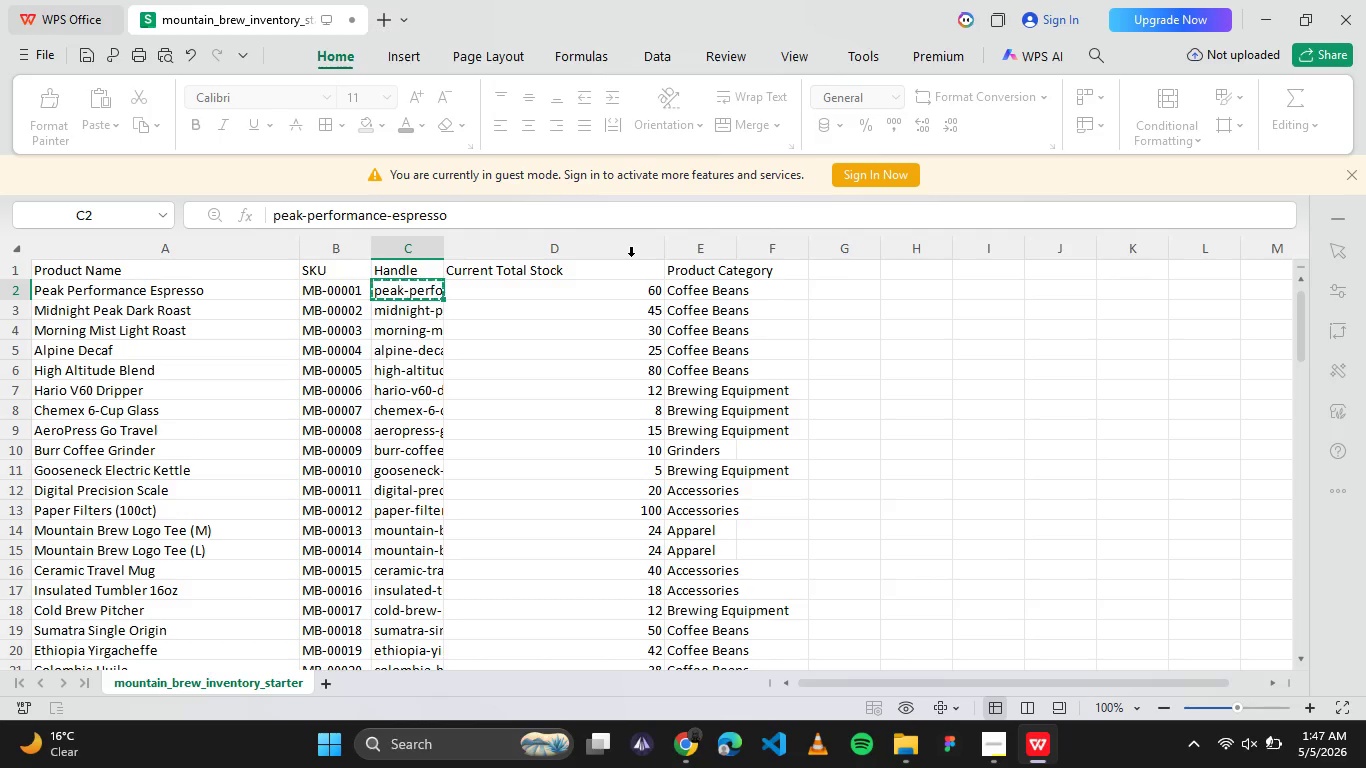 
left_click_drag(start_coordinate=[442, 249], to_coordinate=[500, 244])
 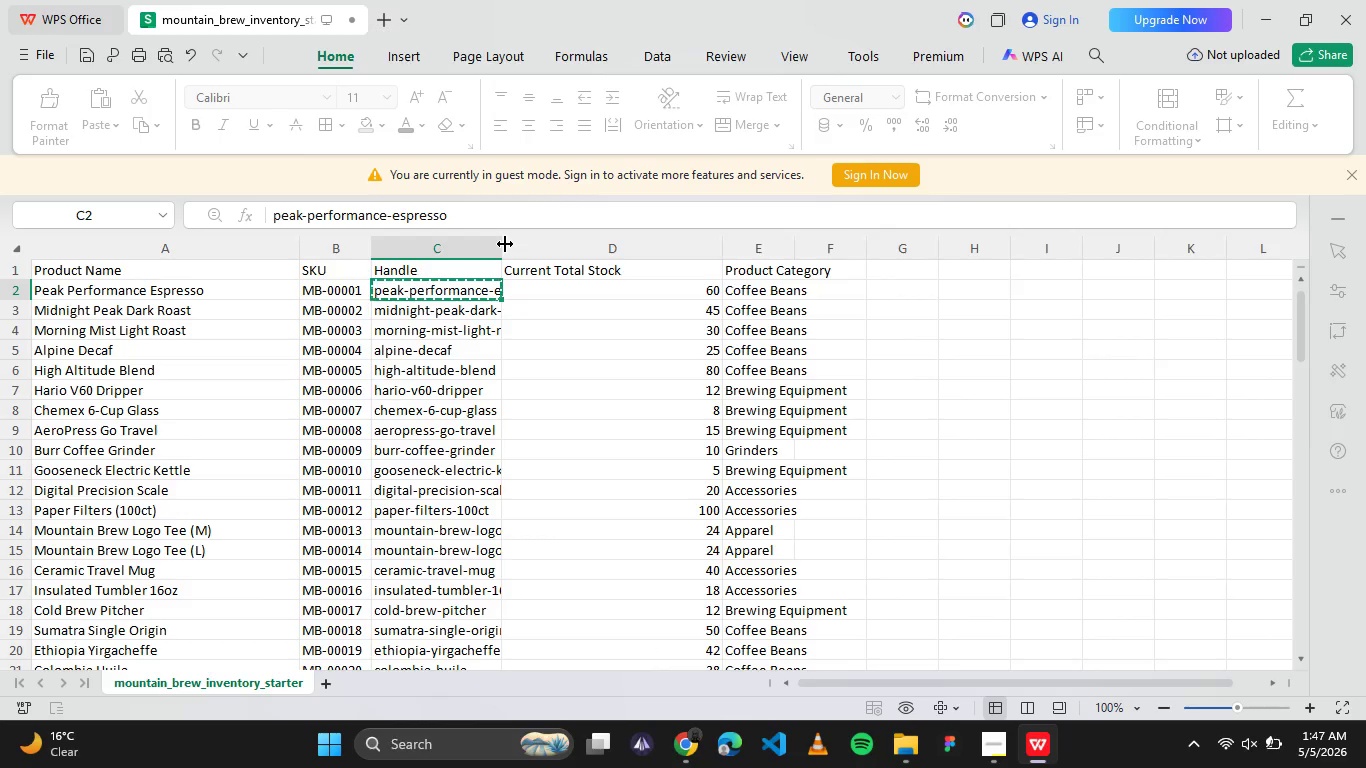 
left_click_drag(start_coordinate=[504, 244], to_coordinate=[567, 250])
 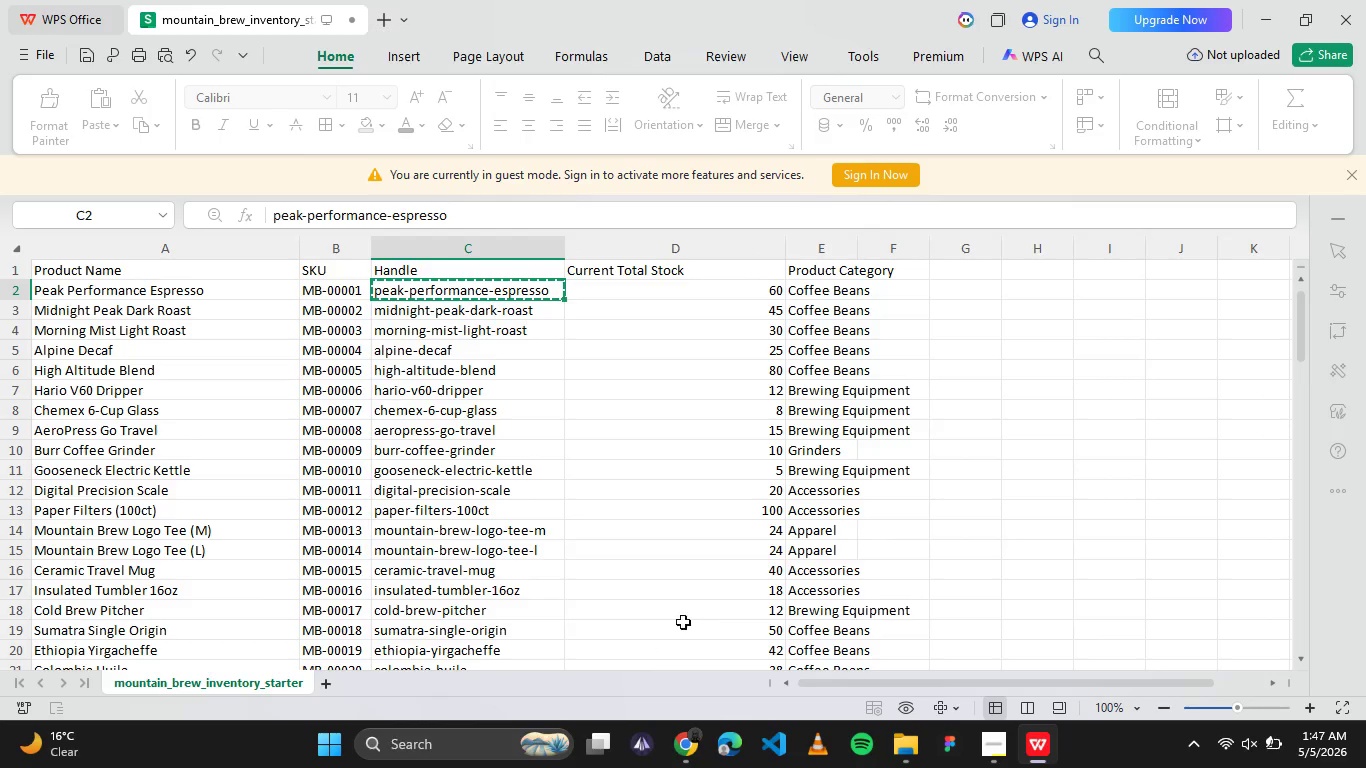 
left_click([346, 292])
 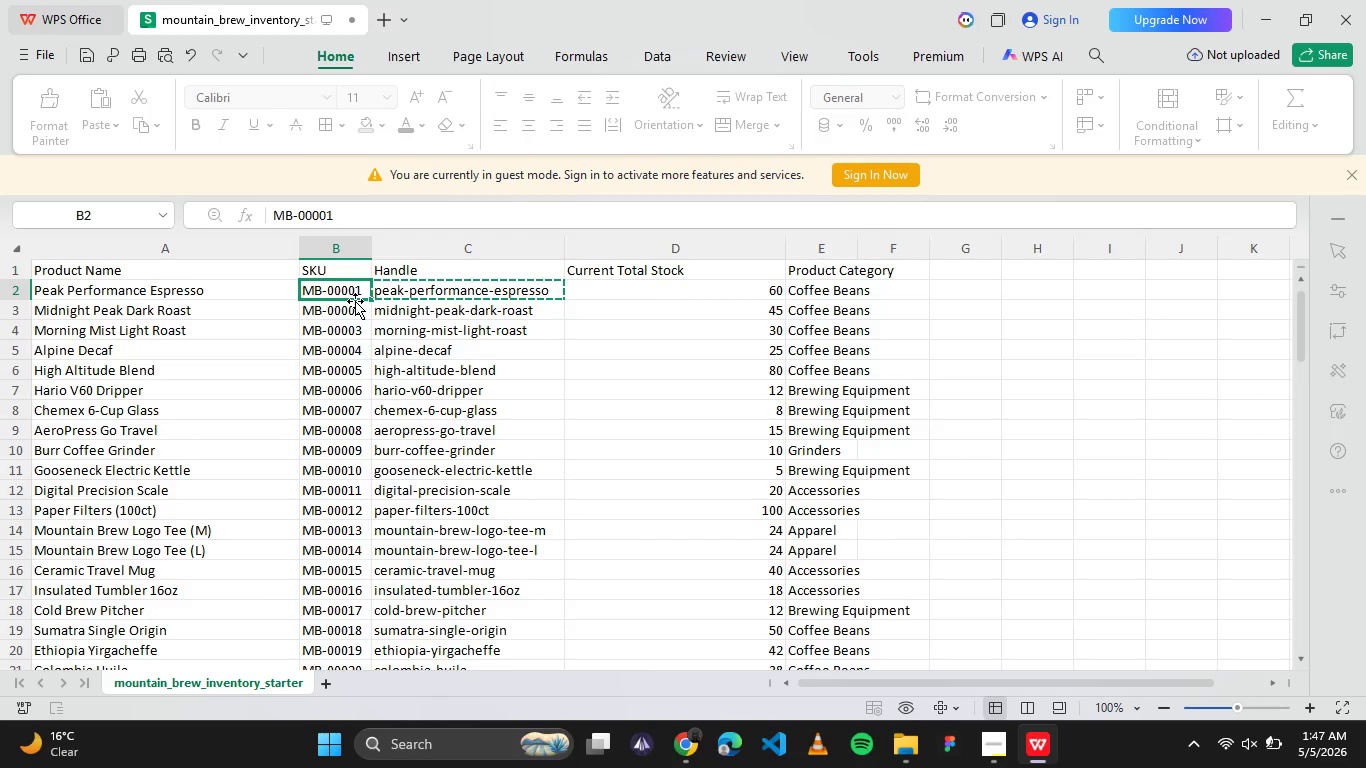 
key(Control+C)
 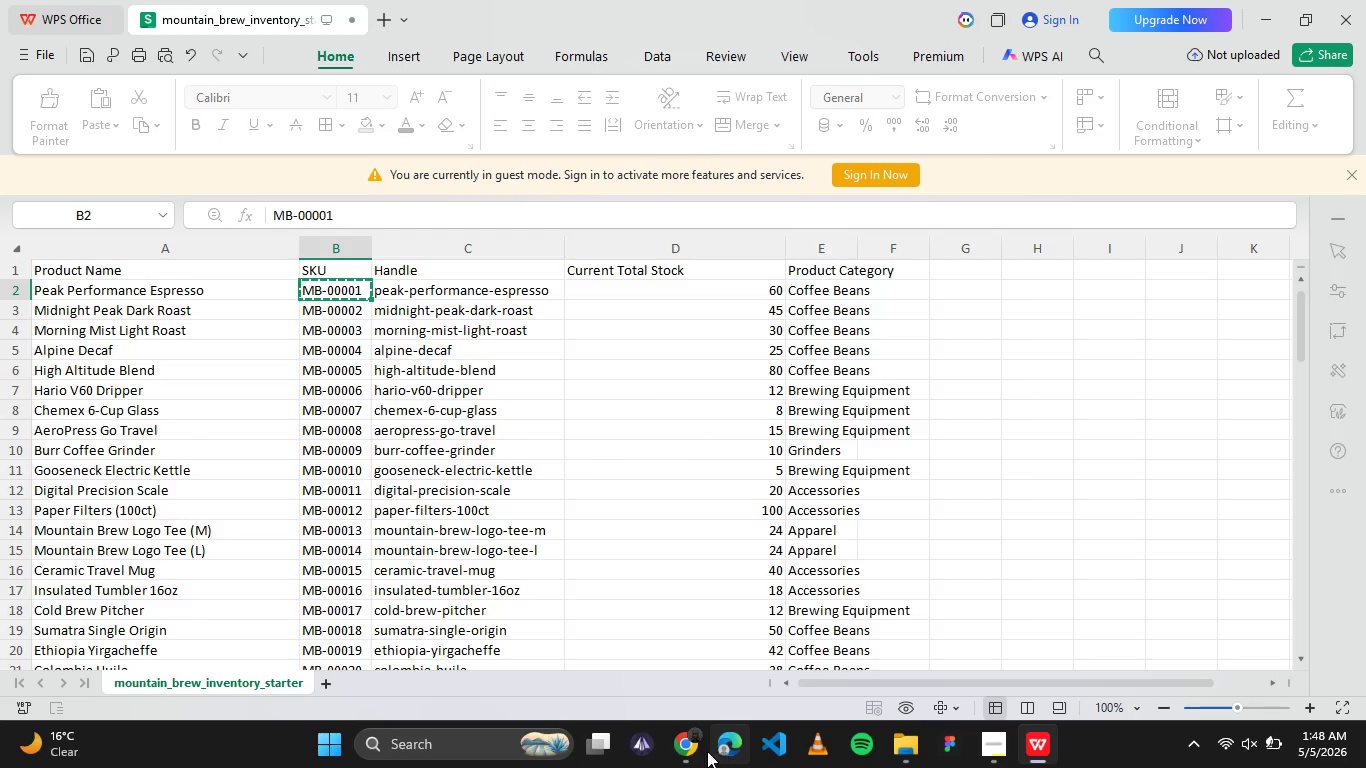 
left_click([694, 745])
 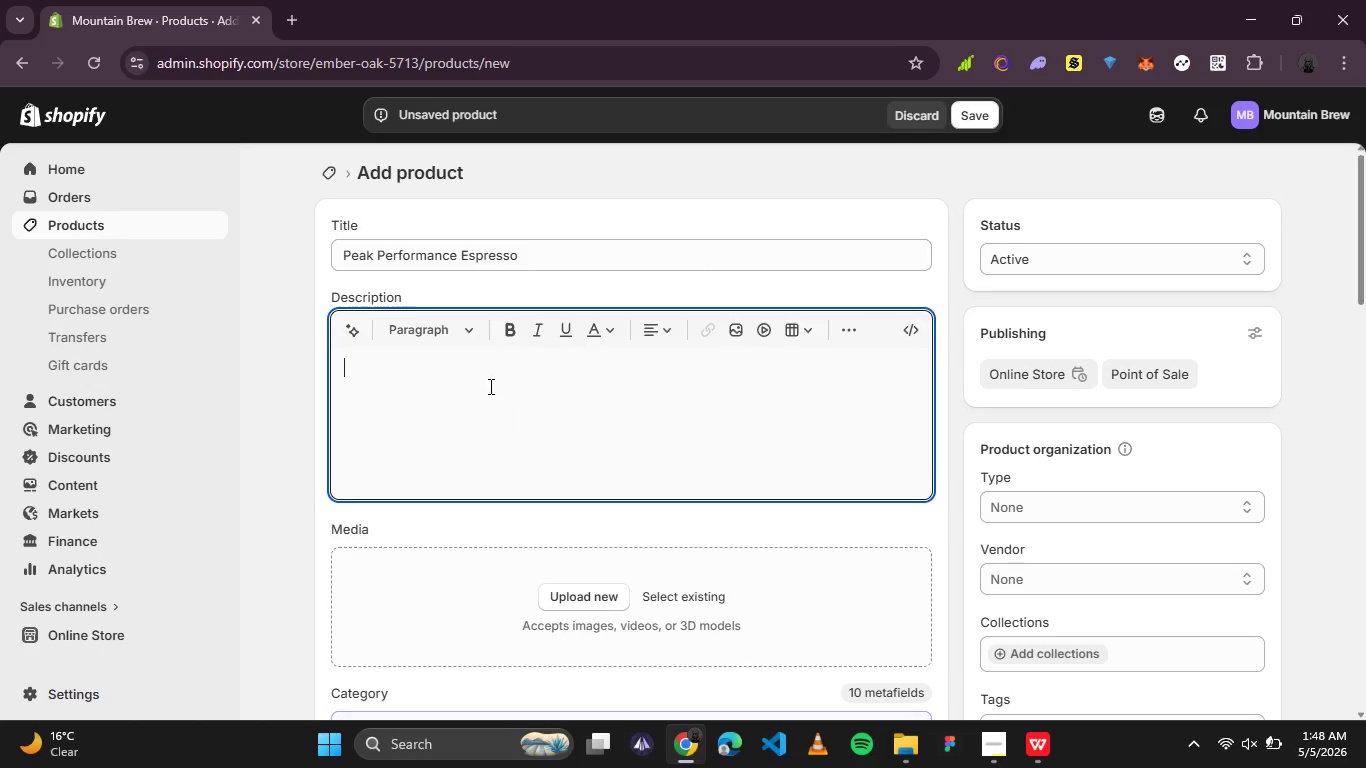 
scroll: coordinate [489, 384], scroll_direction: down, amount: 2.0
 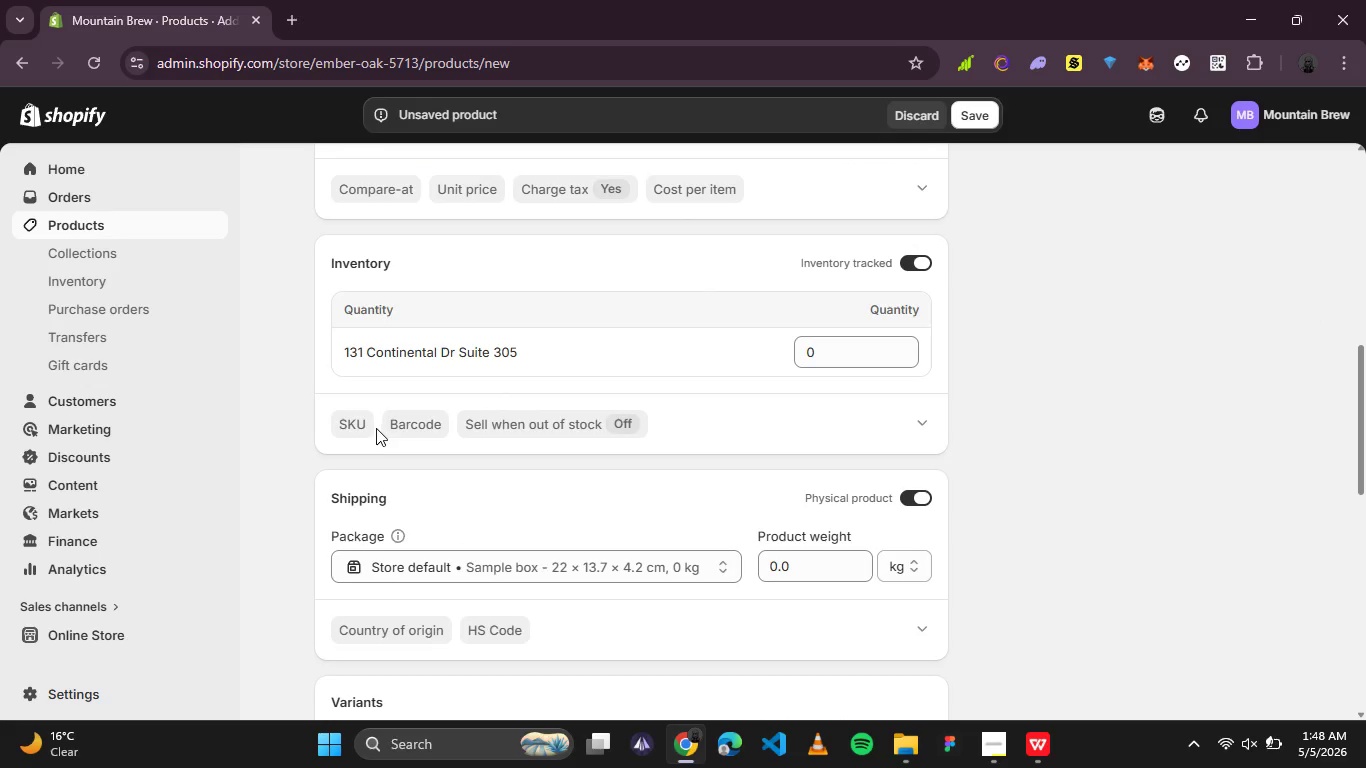 
left_click([351, 432])
 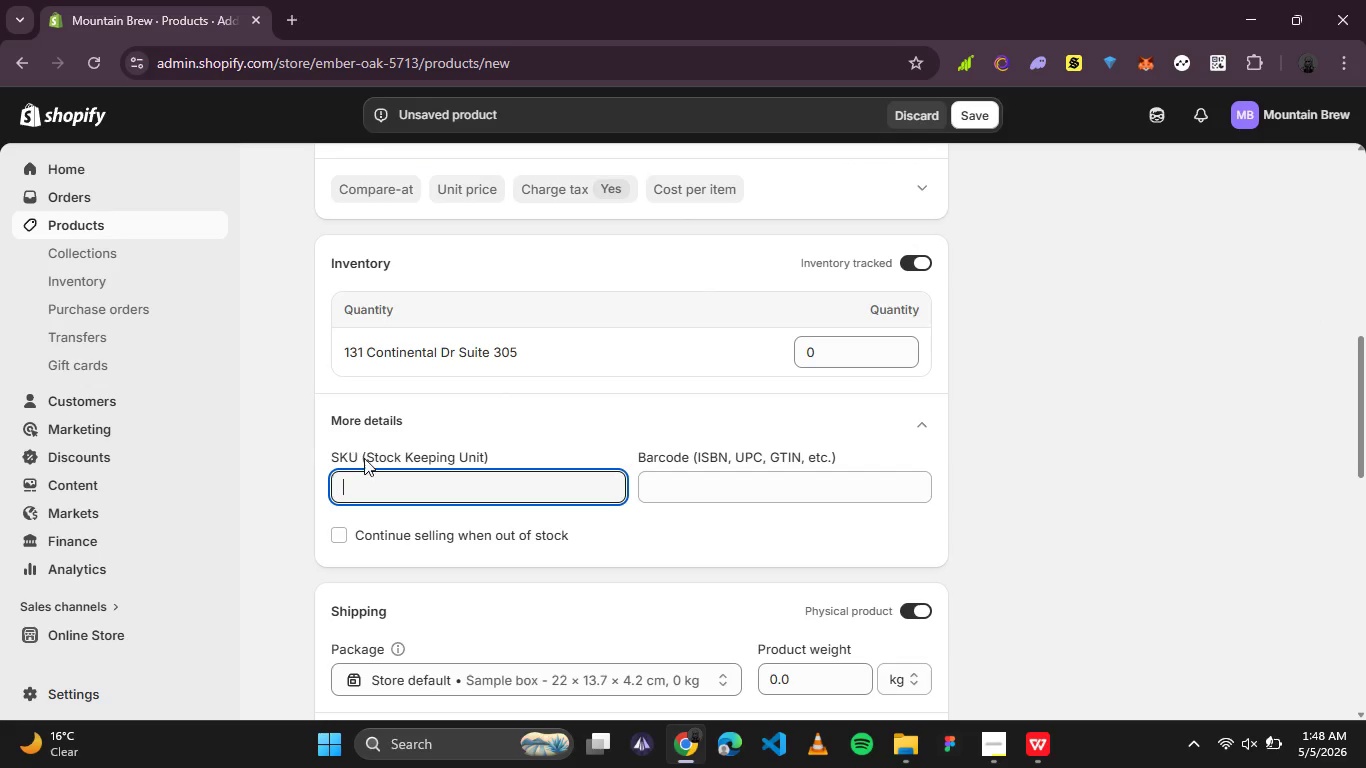 
key(Control+V)
 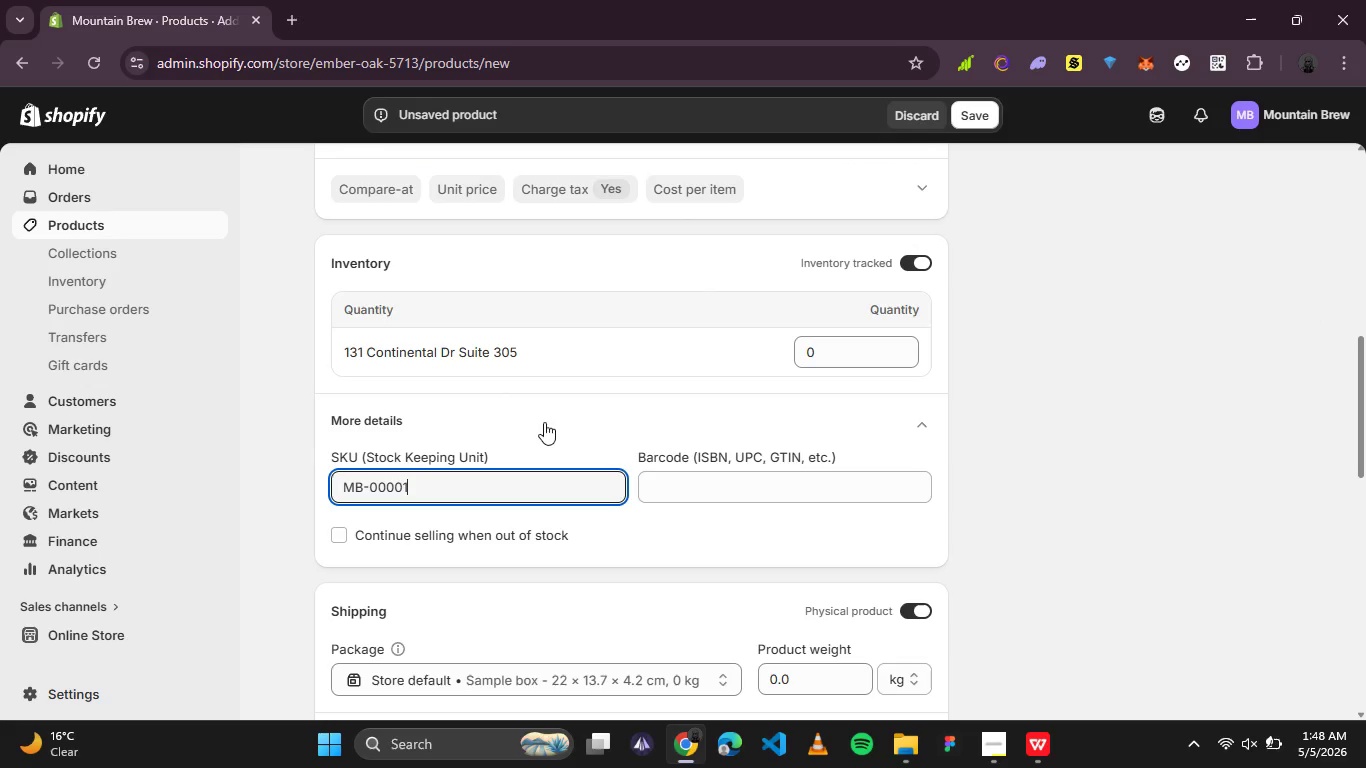 
left_click([552, 414])
 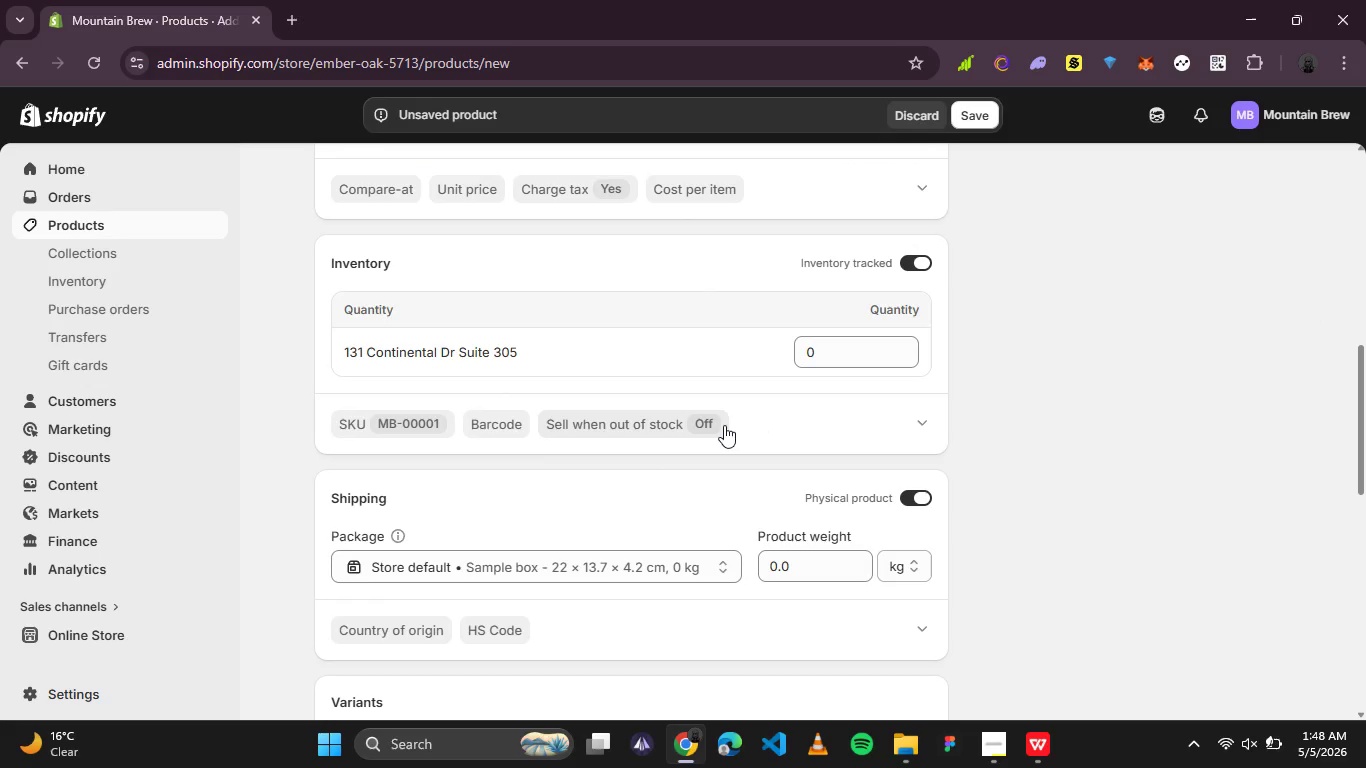 
left_click([991, 381])
 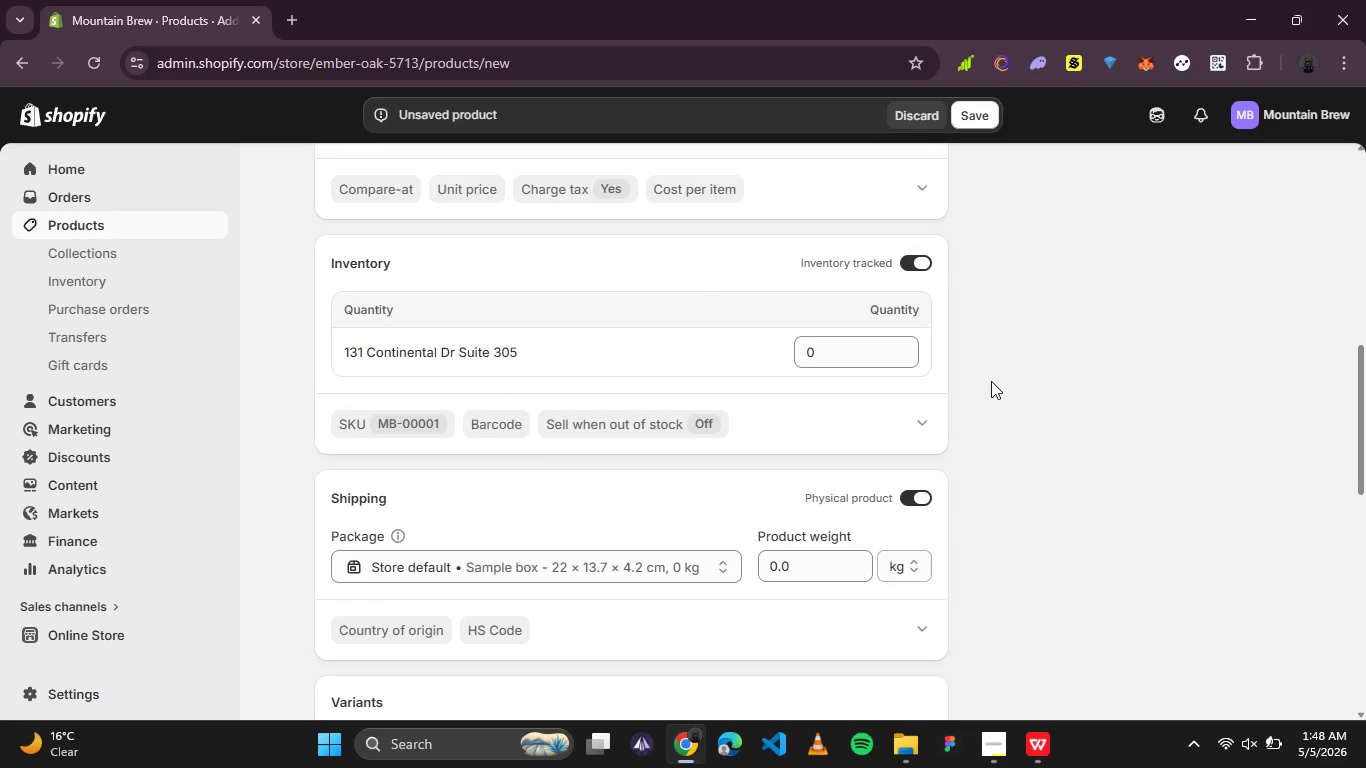 
wait(8.45)
 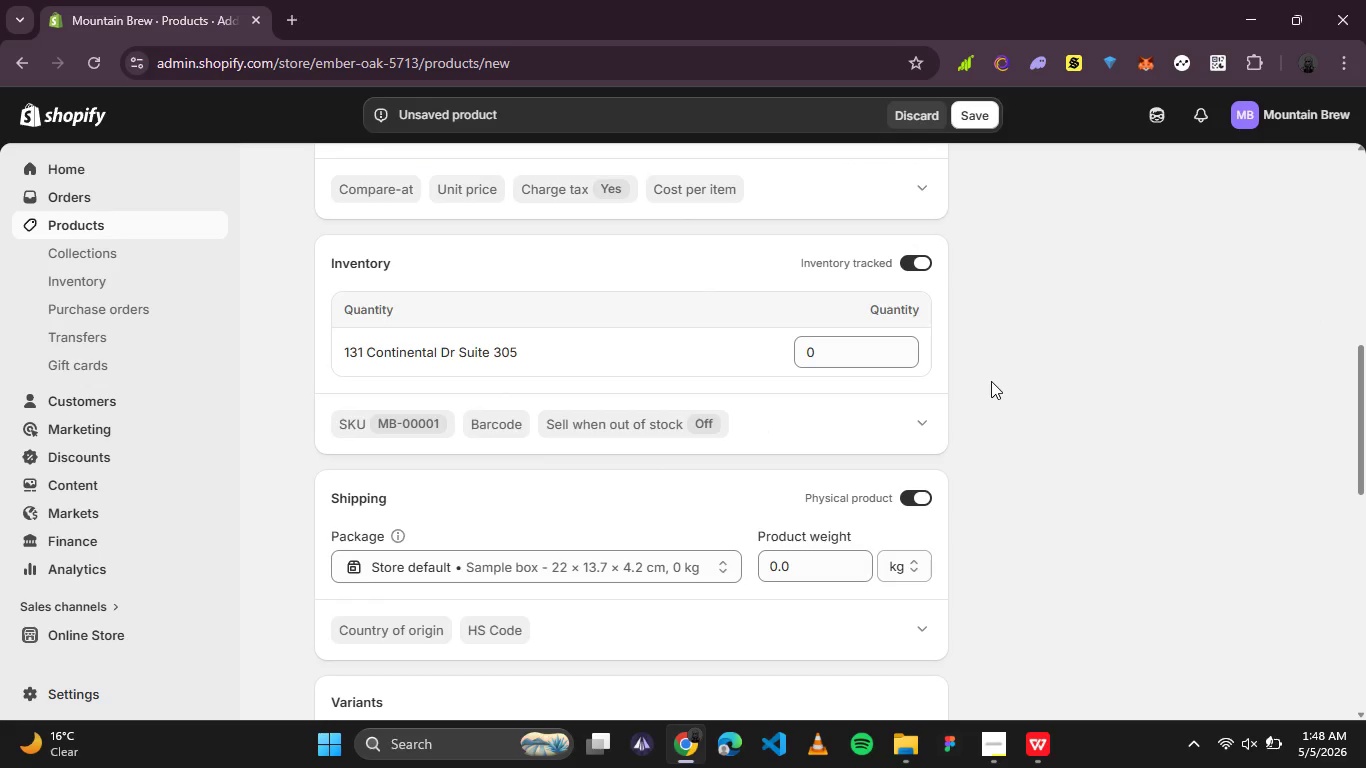 
scroll: coordinate [992, 380], scroll_direction: up, amount: 4.0
 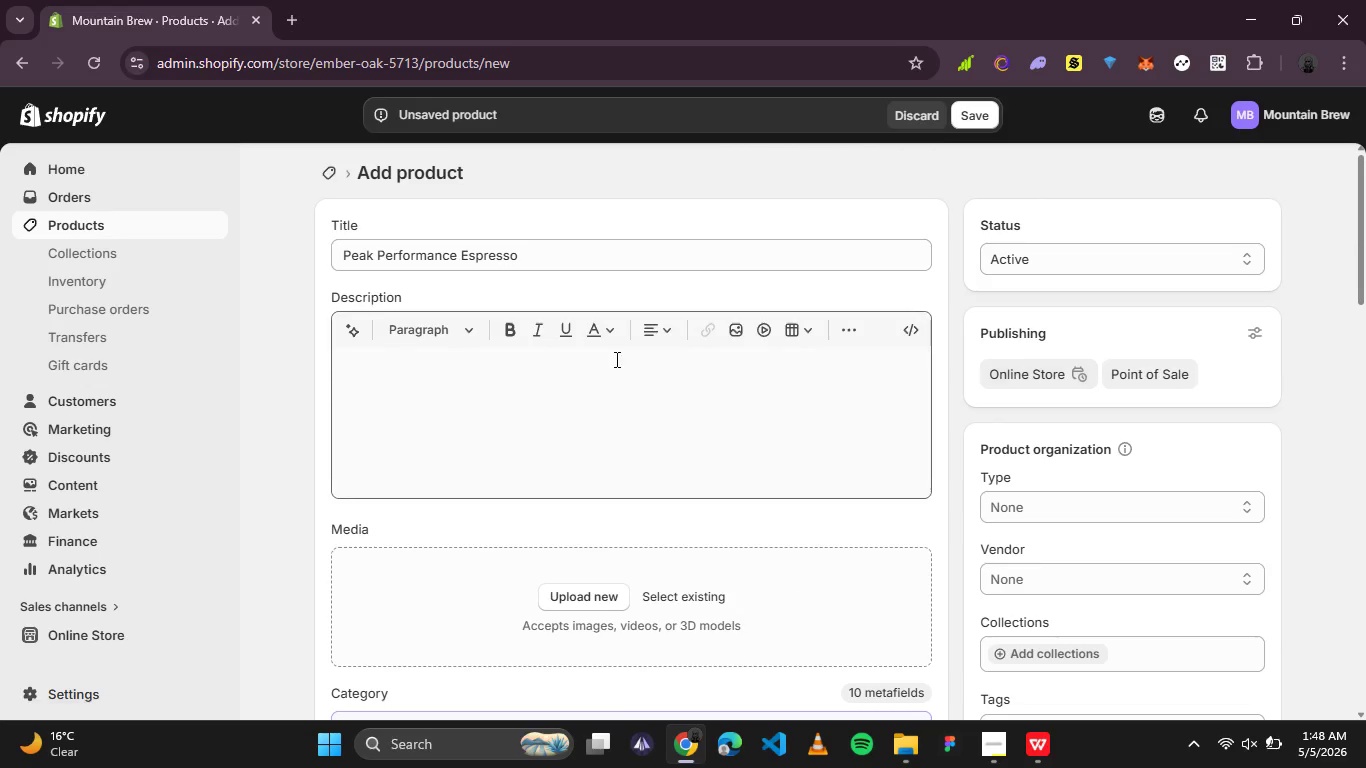 
left_click([582, 352])
 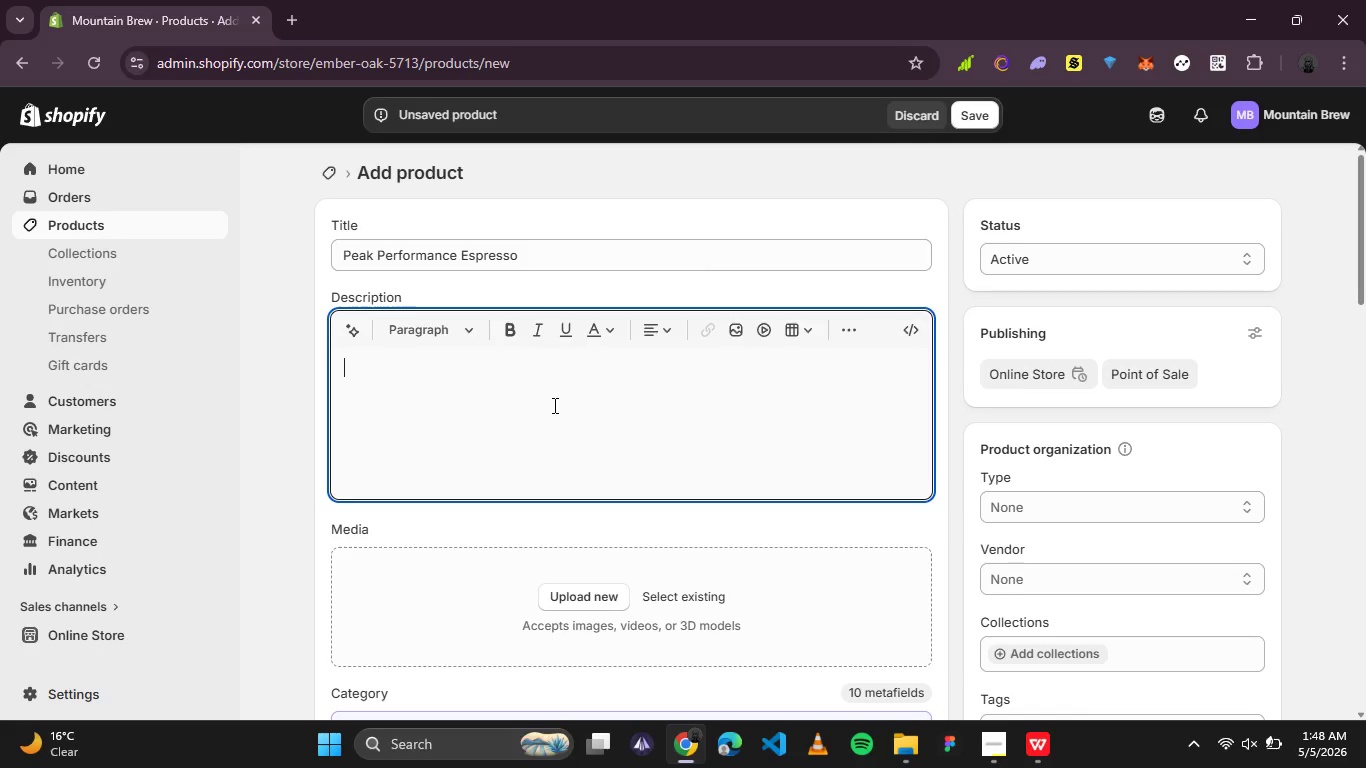 
wait(6.05)
 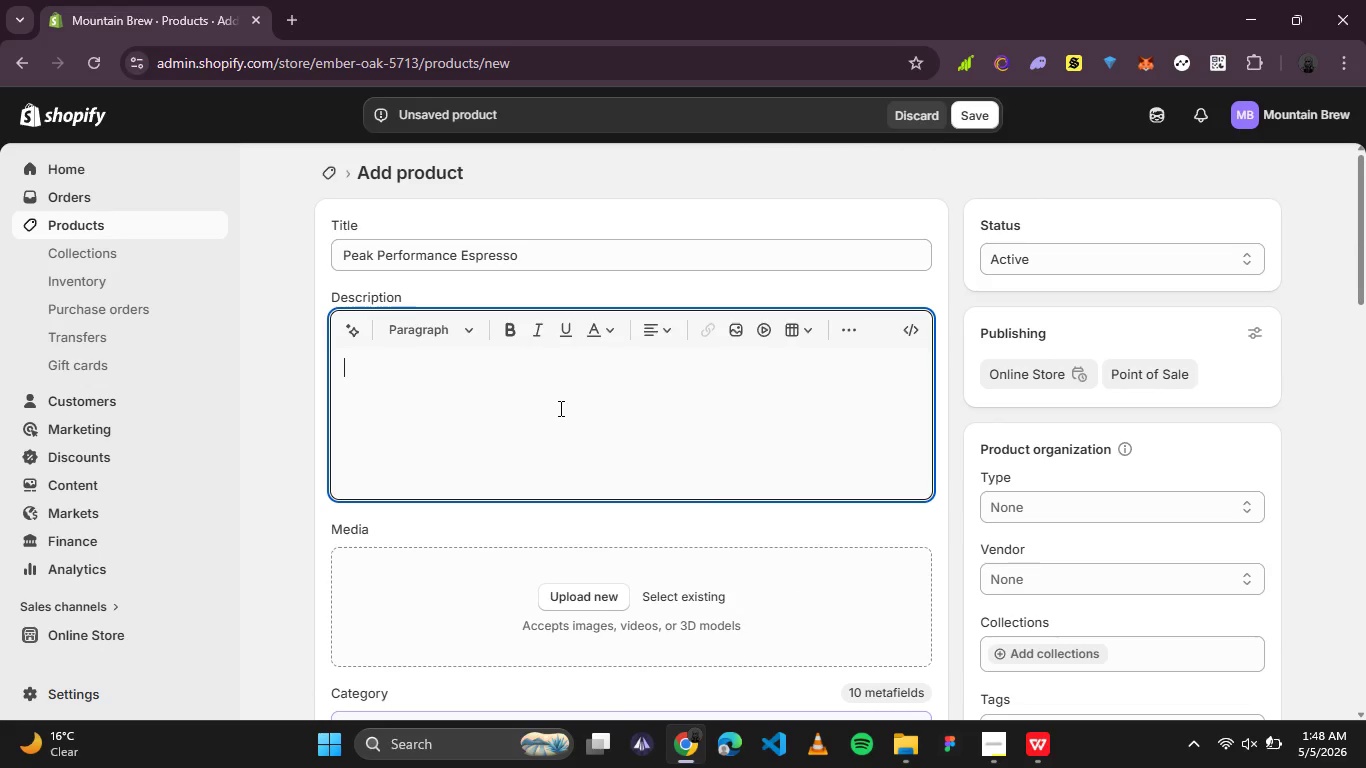 
left_click([1040, 740])
 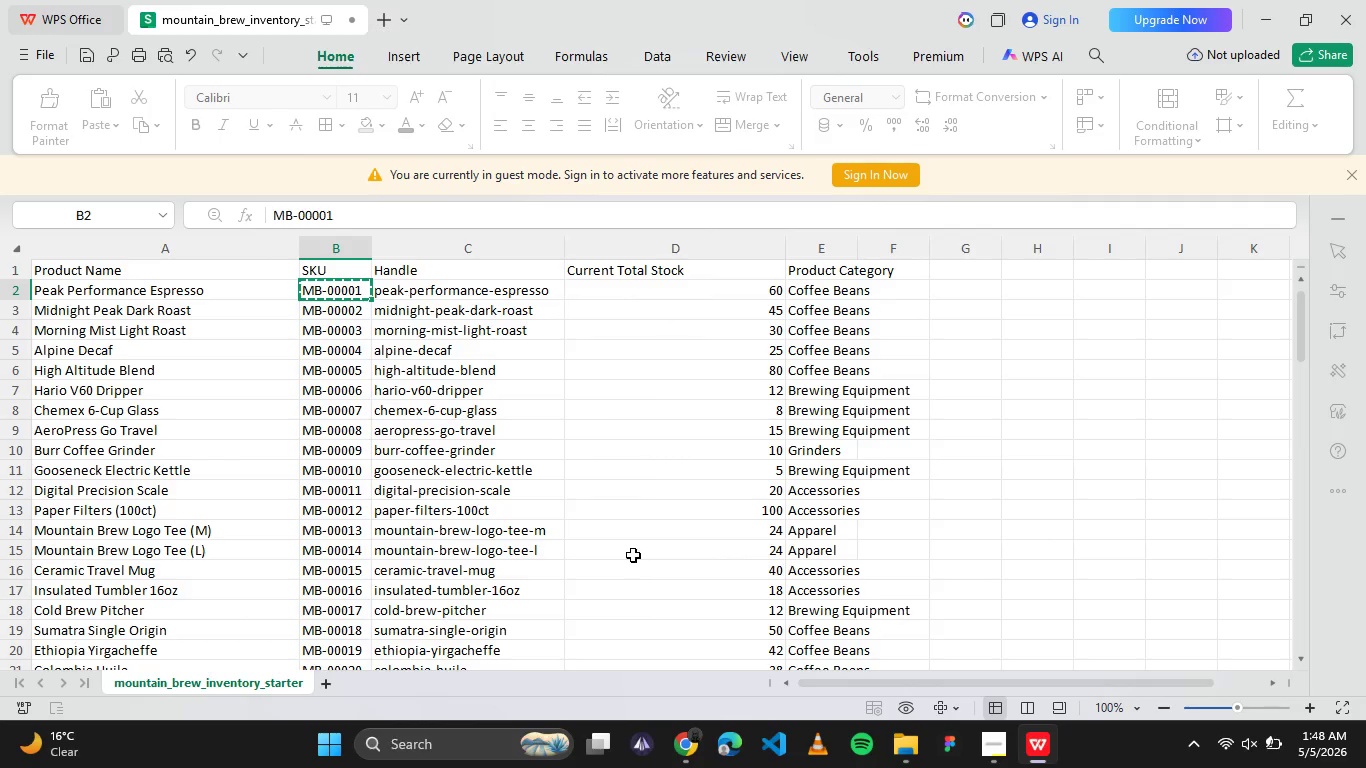 
wait(10.72)
 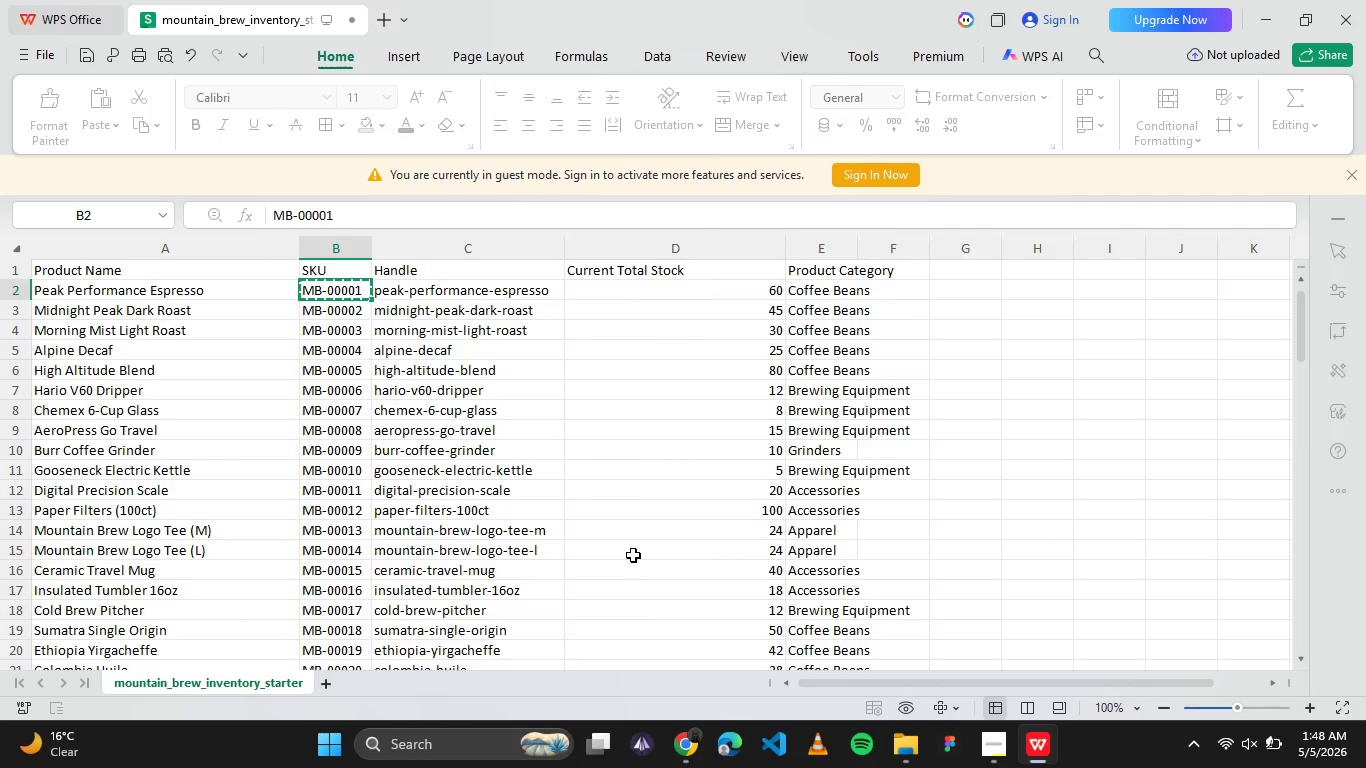 
scroll: coordinate [257, 370], scroll_direction: up, amount: 3.0
 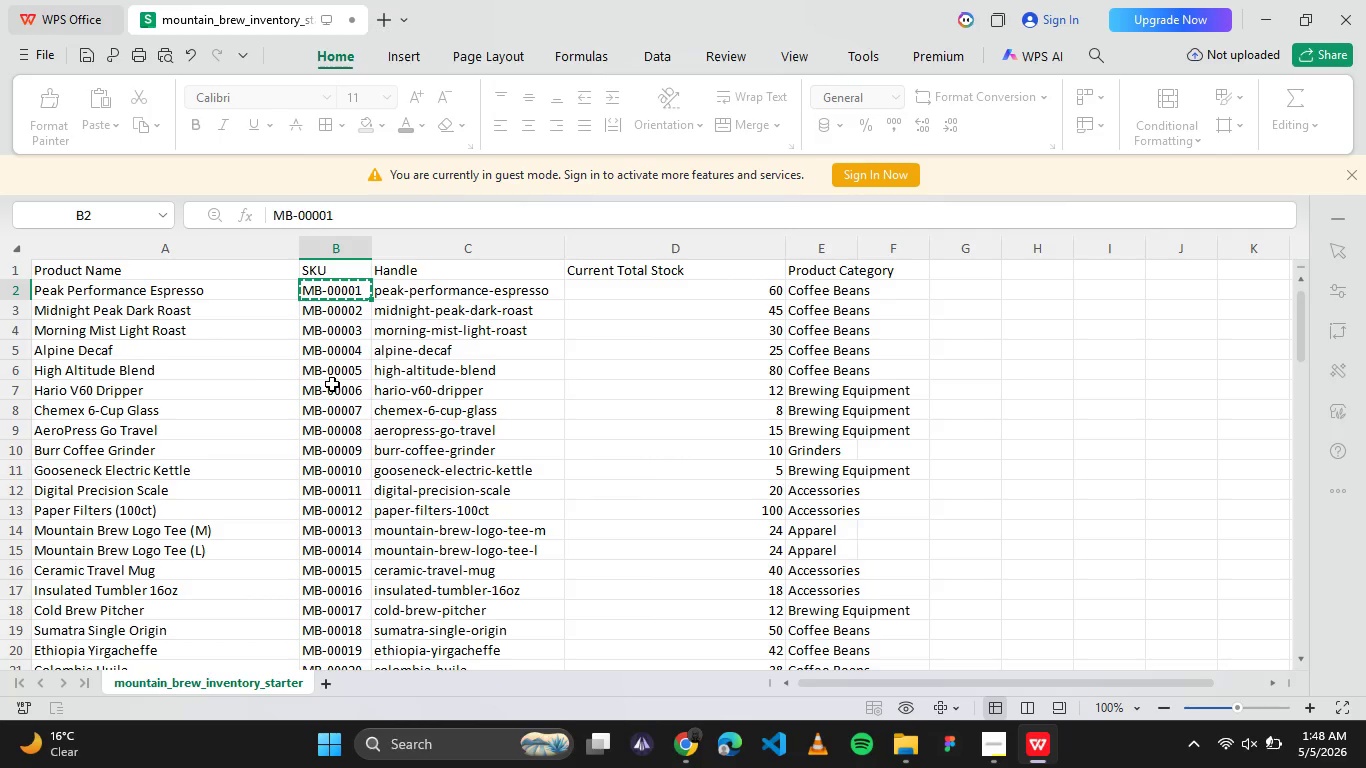 
wait(5.36)
 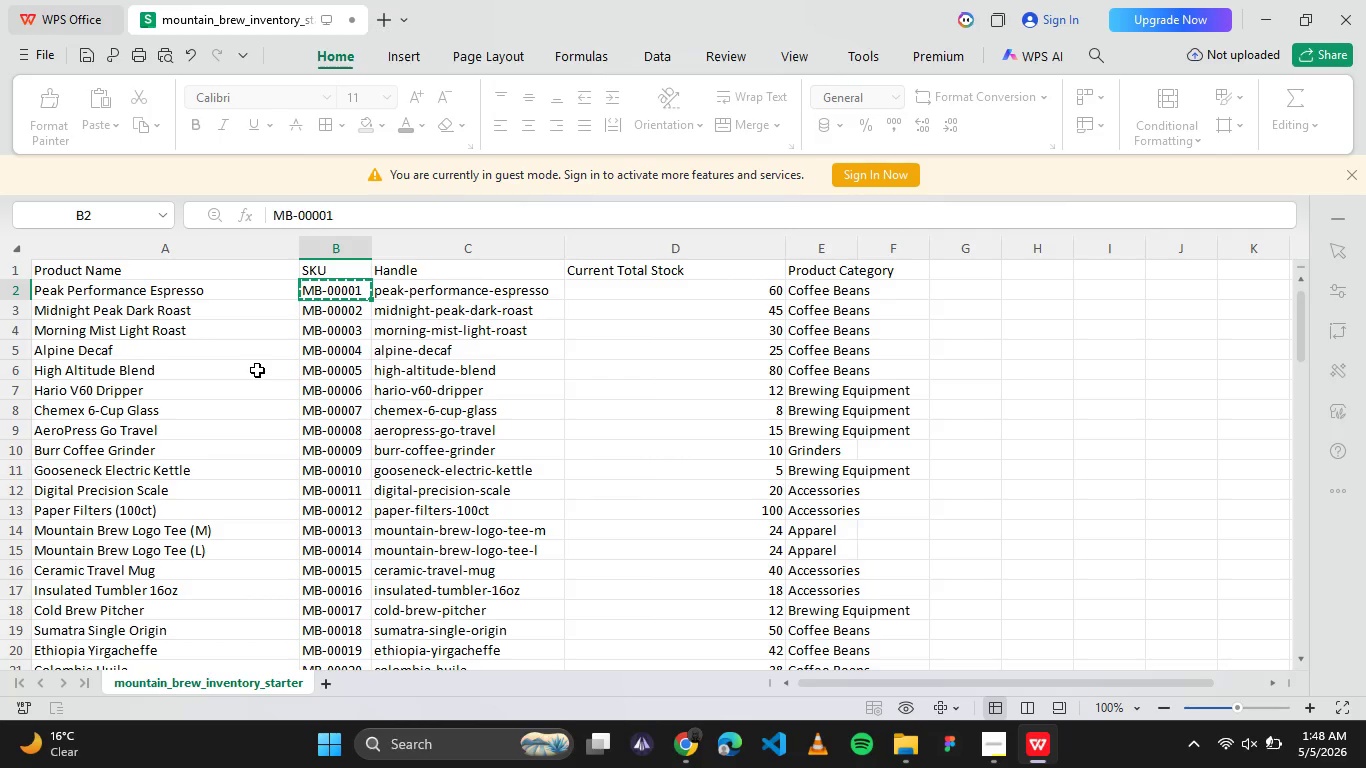 
left_click([697, 748])
 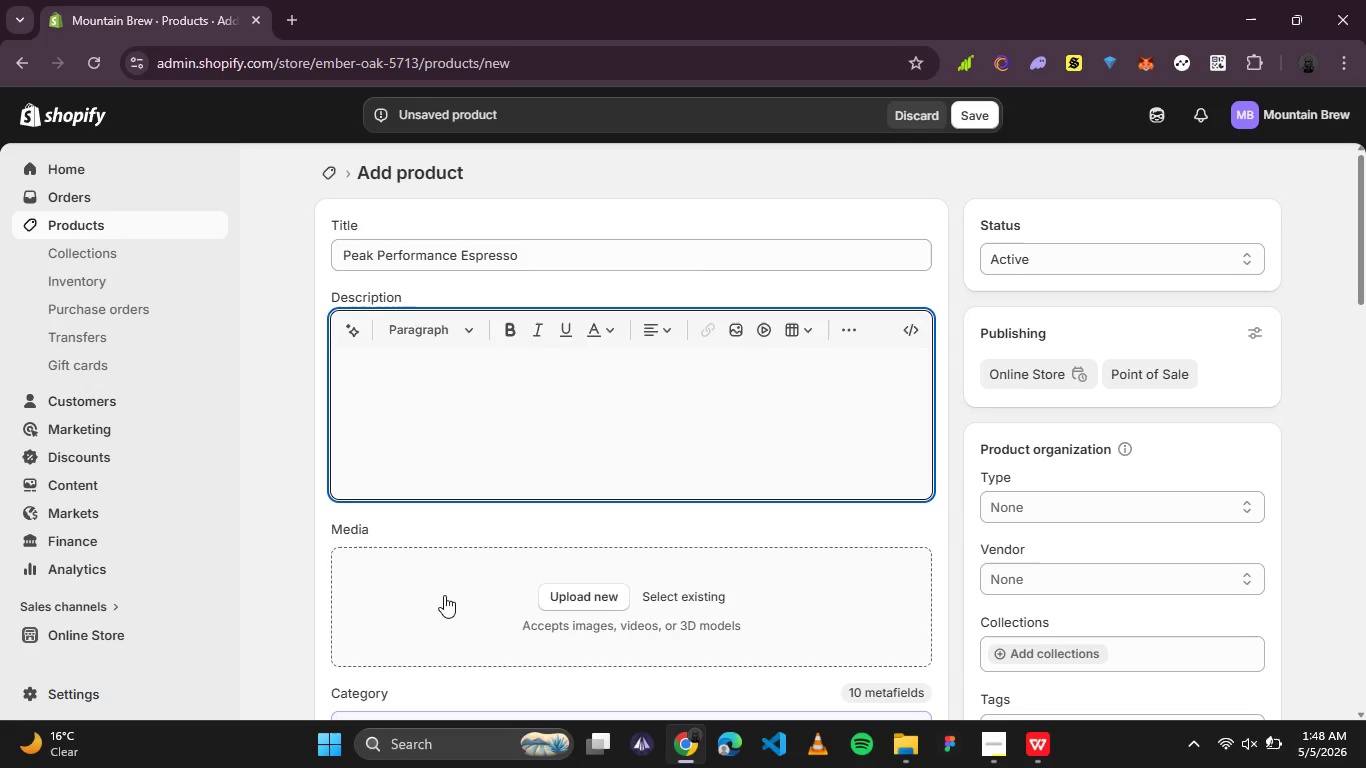 
scroll: coordinate [412, 529], scroll_direction: down, amount: 2.0
 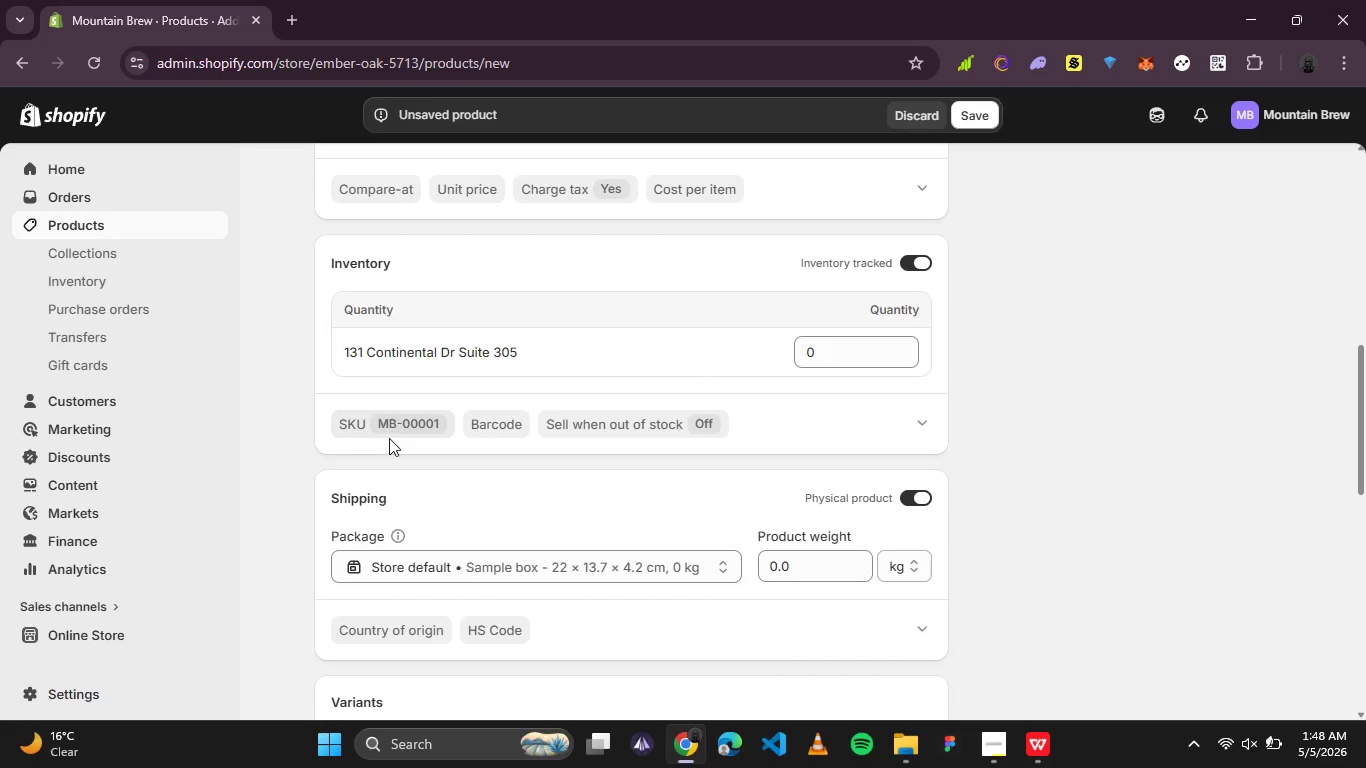 
scroll: coordinate [391, 442], scroll_direction: up, amount: 1.0
 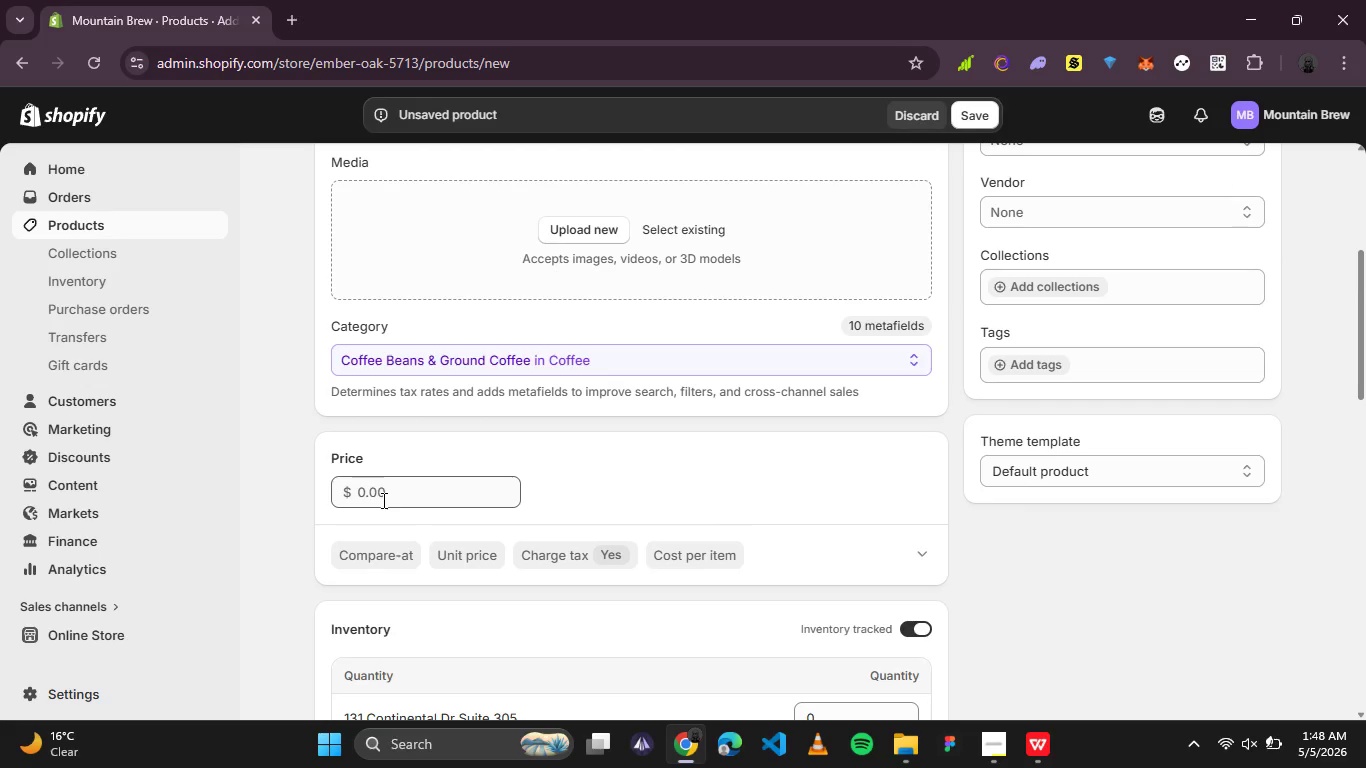 
left_click_drag(start_coordinate=[393, 496], to_coordinate=[355, 498])
 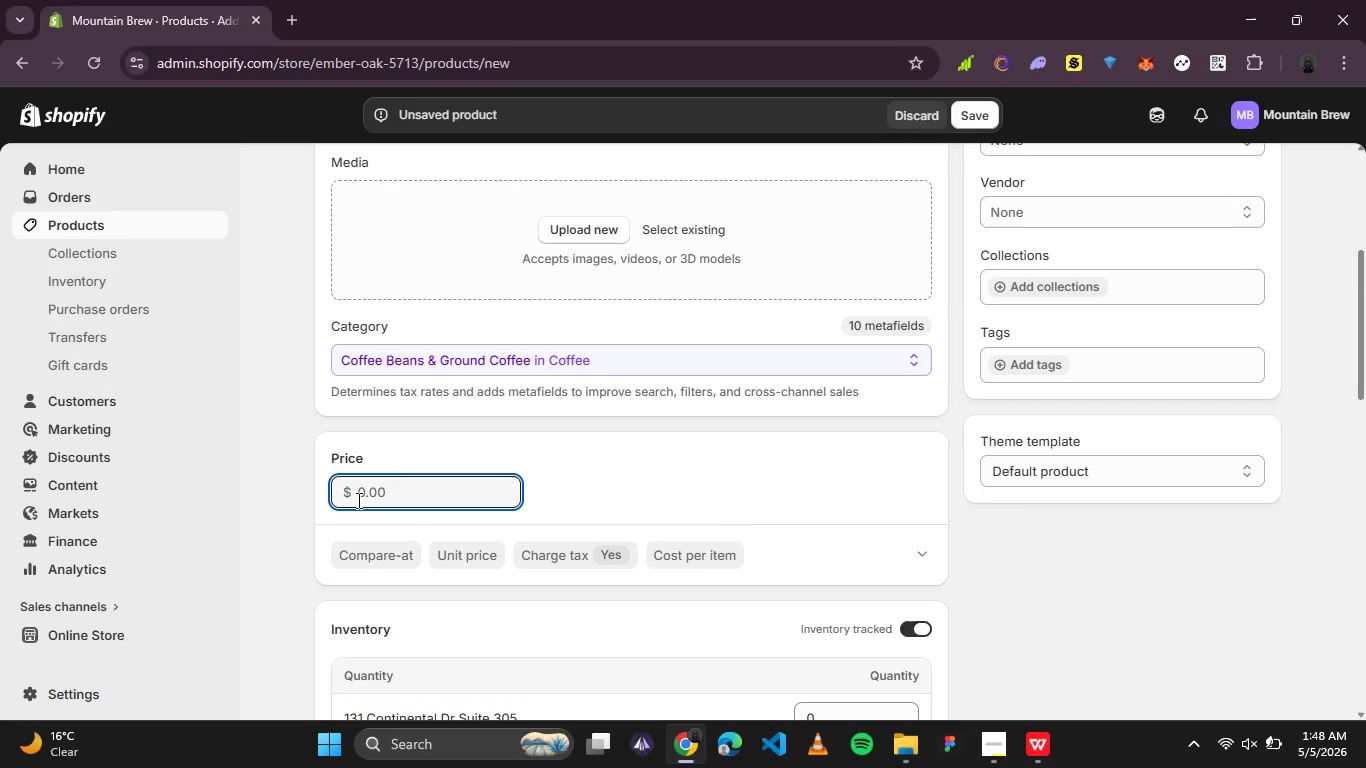 
type(24)
 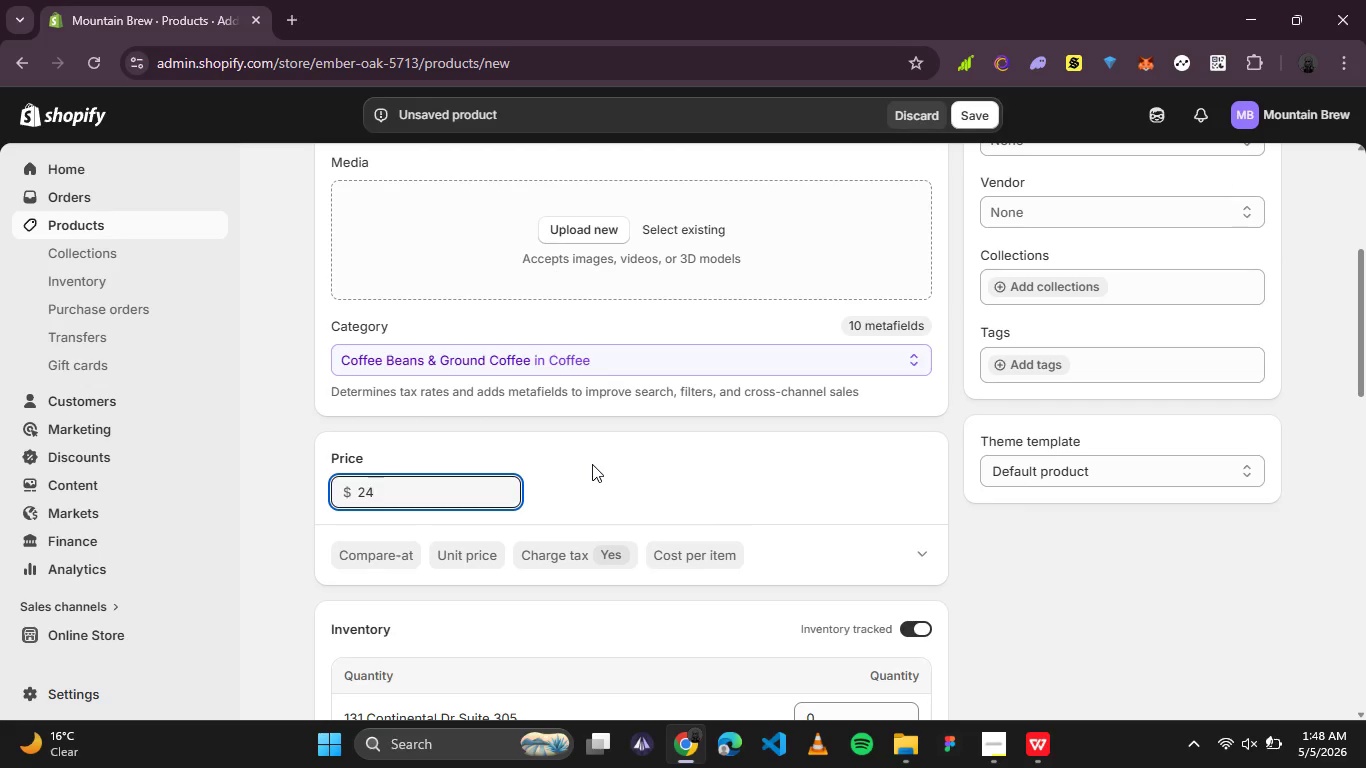 
left_click([592, 464])
 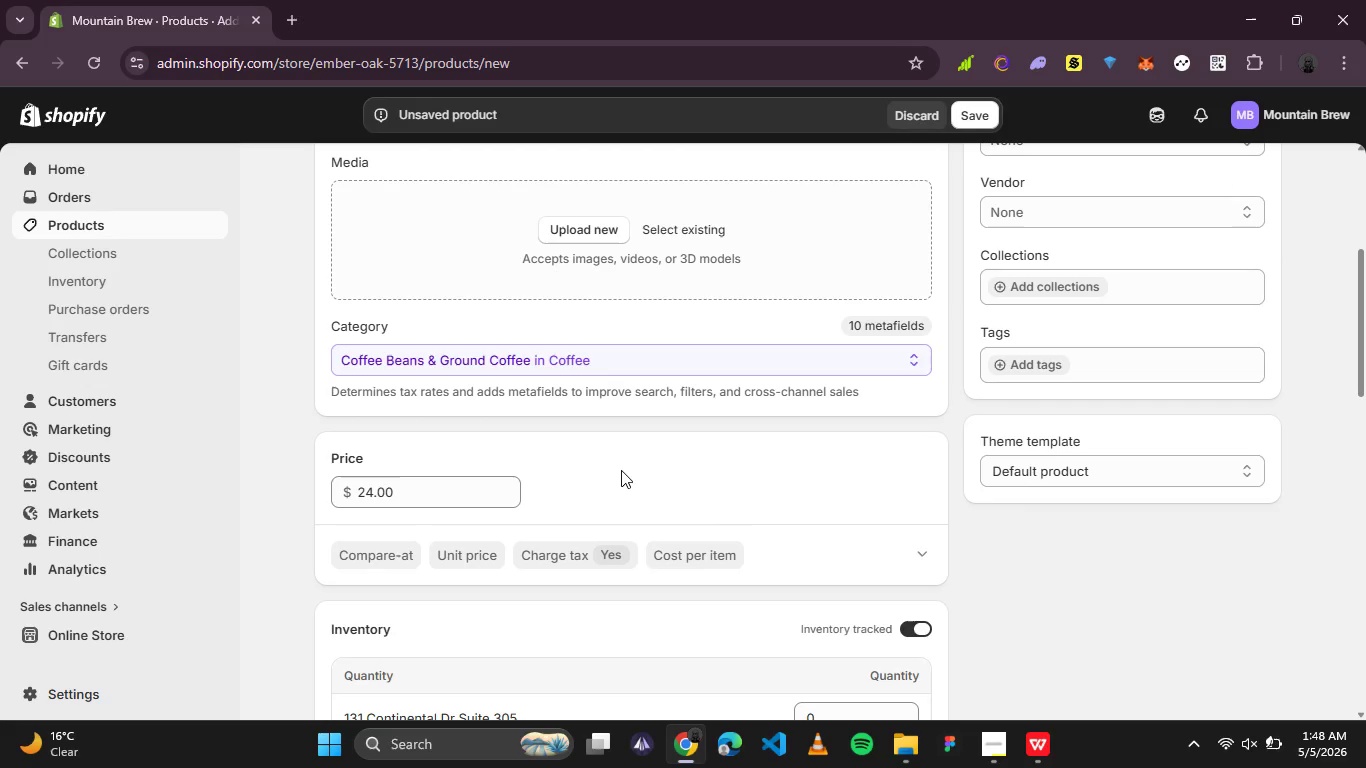 
scroll: coordinate [622, 466], scroll_direction: up, amount: 2.0
 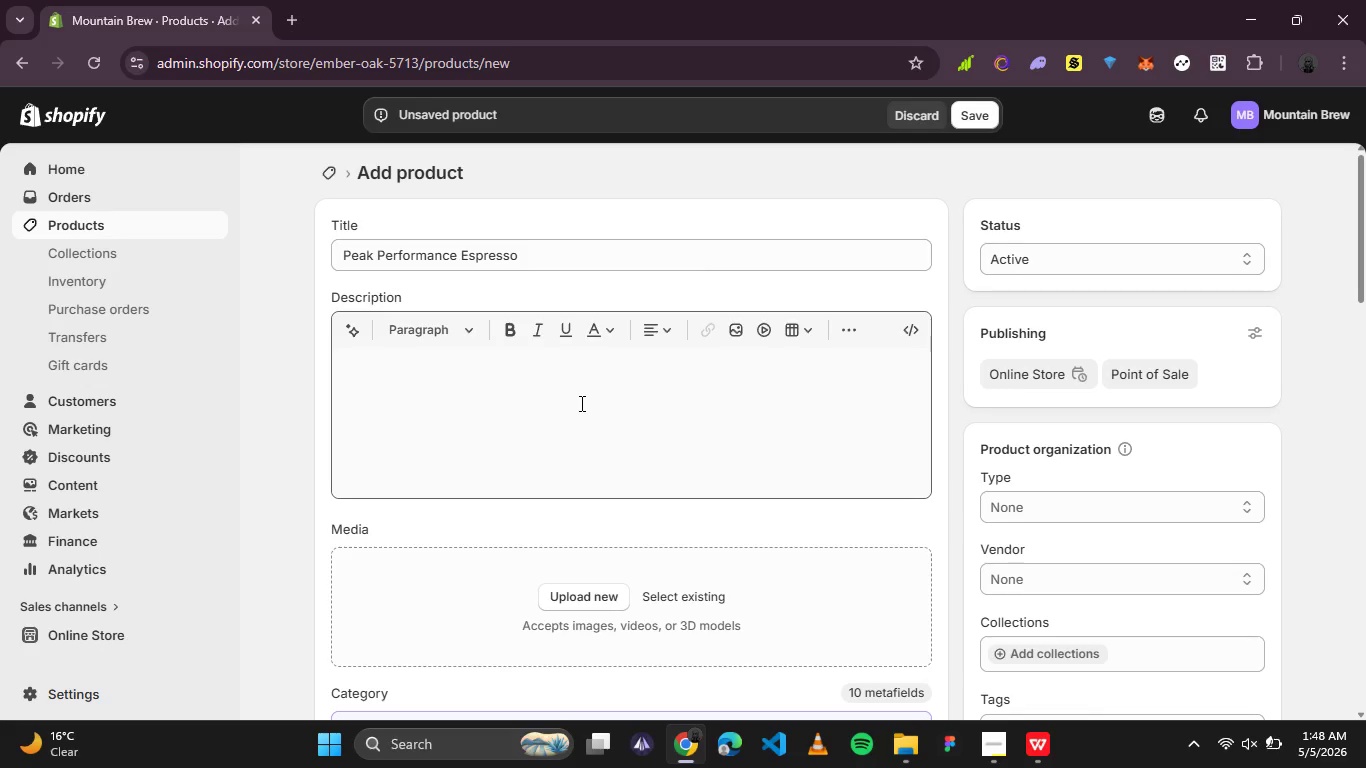 
left_click([574, 395])
 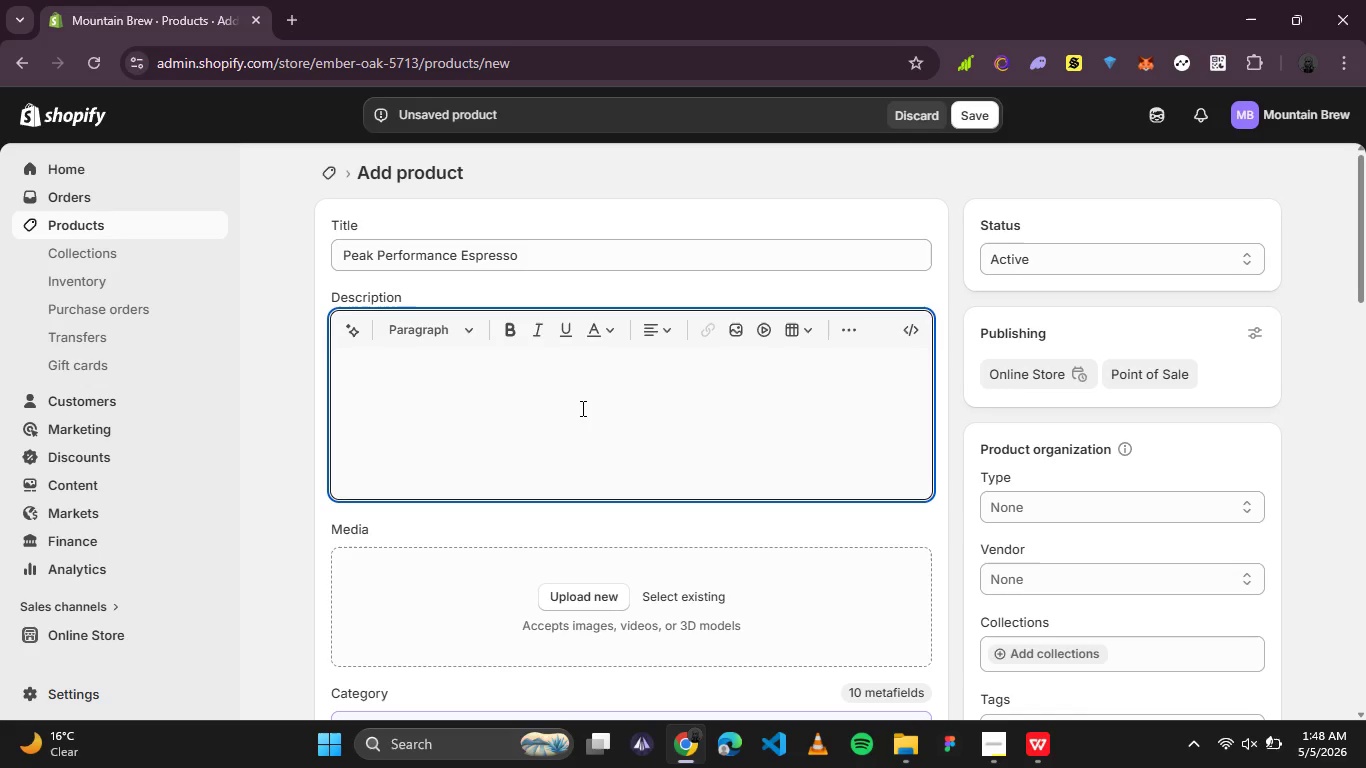 
type(A bold, smooth espresso blend perfect for morning routines.)
 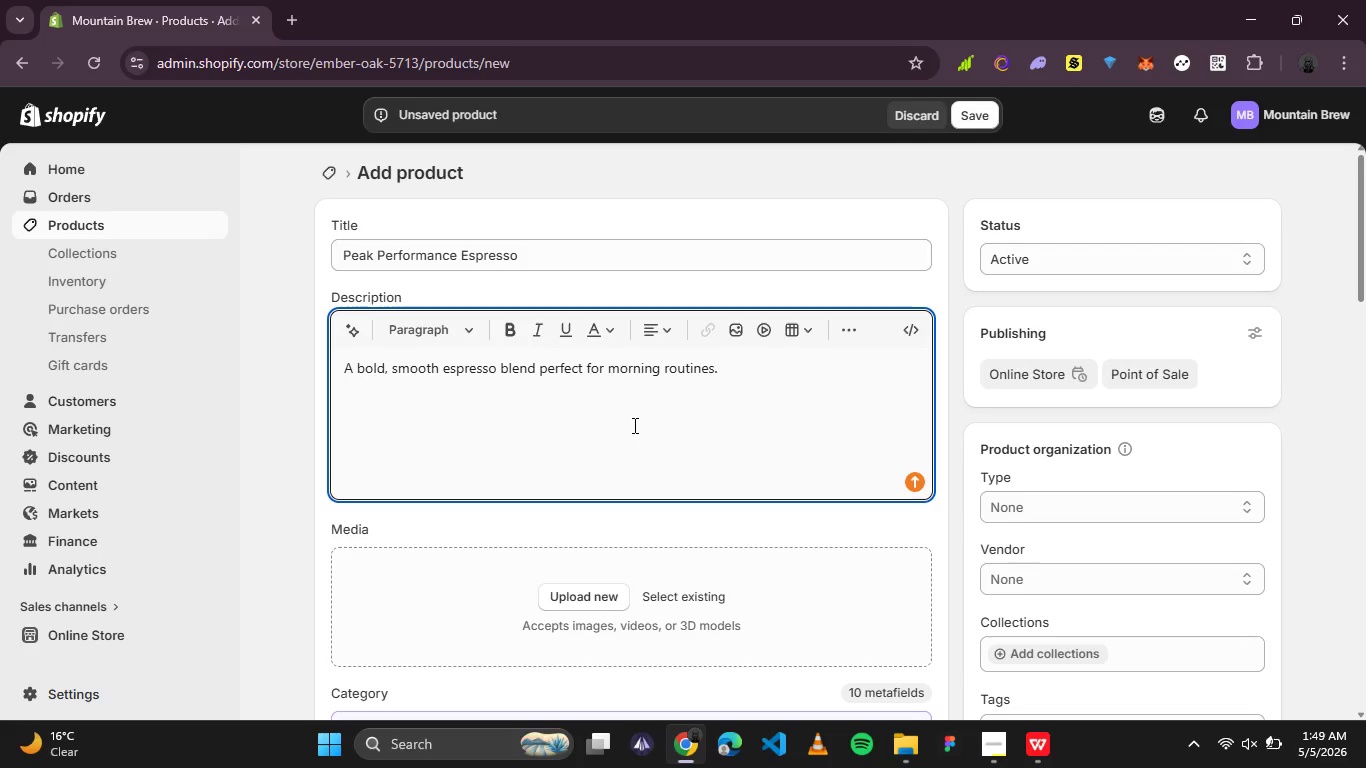 
wait(7.73)
 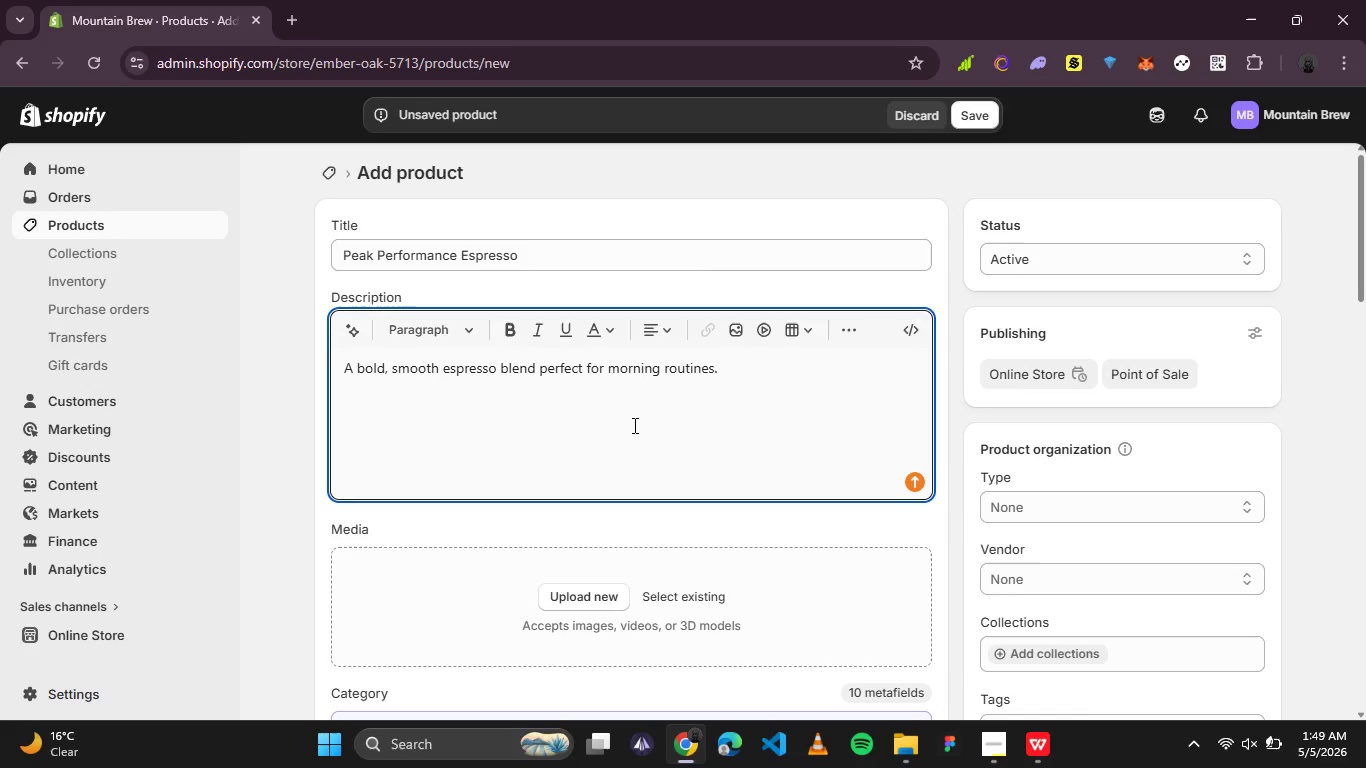 
scroll: coordinate [654, 452], scroll_direction: down, amount: 3.0
 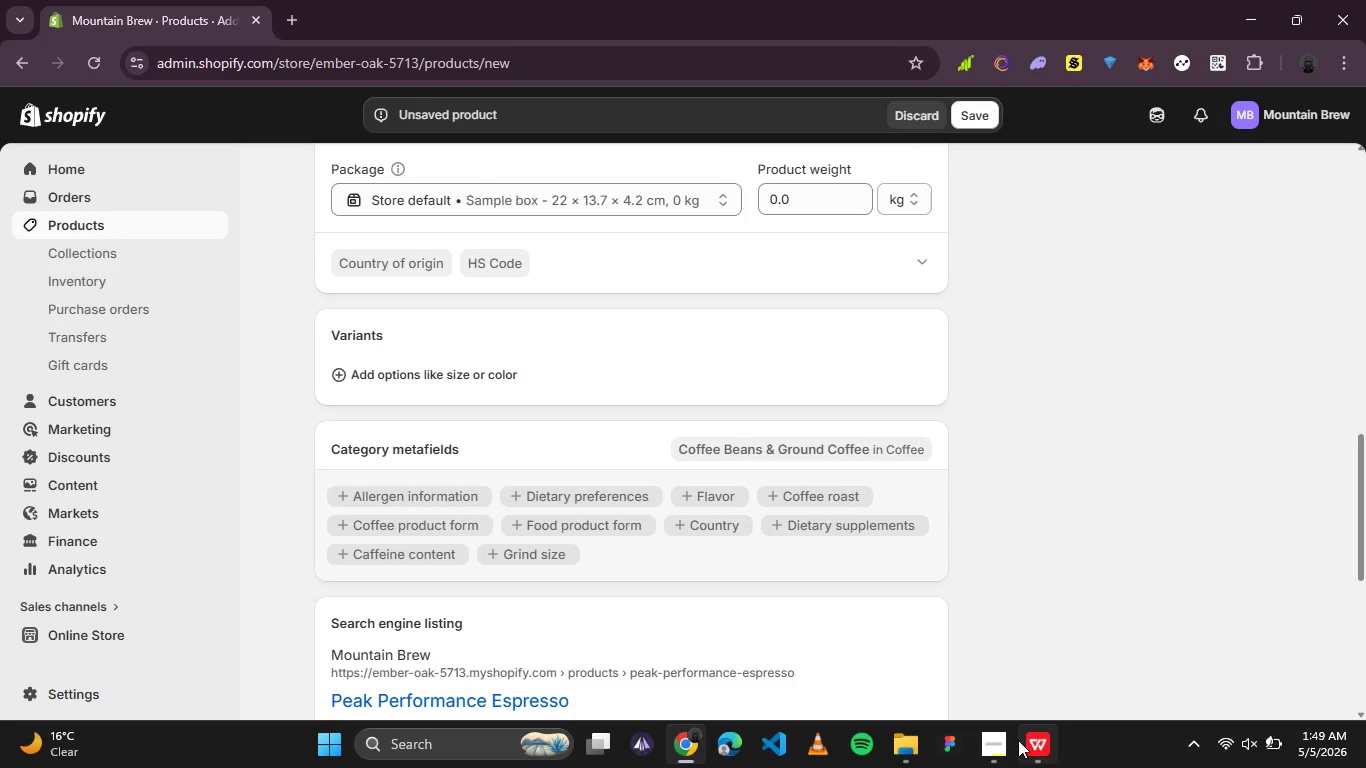 
left_click([1010, 750])